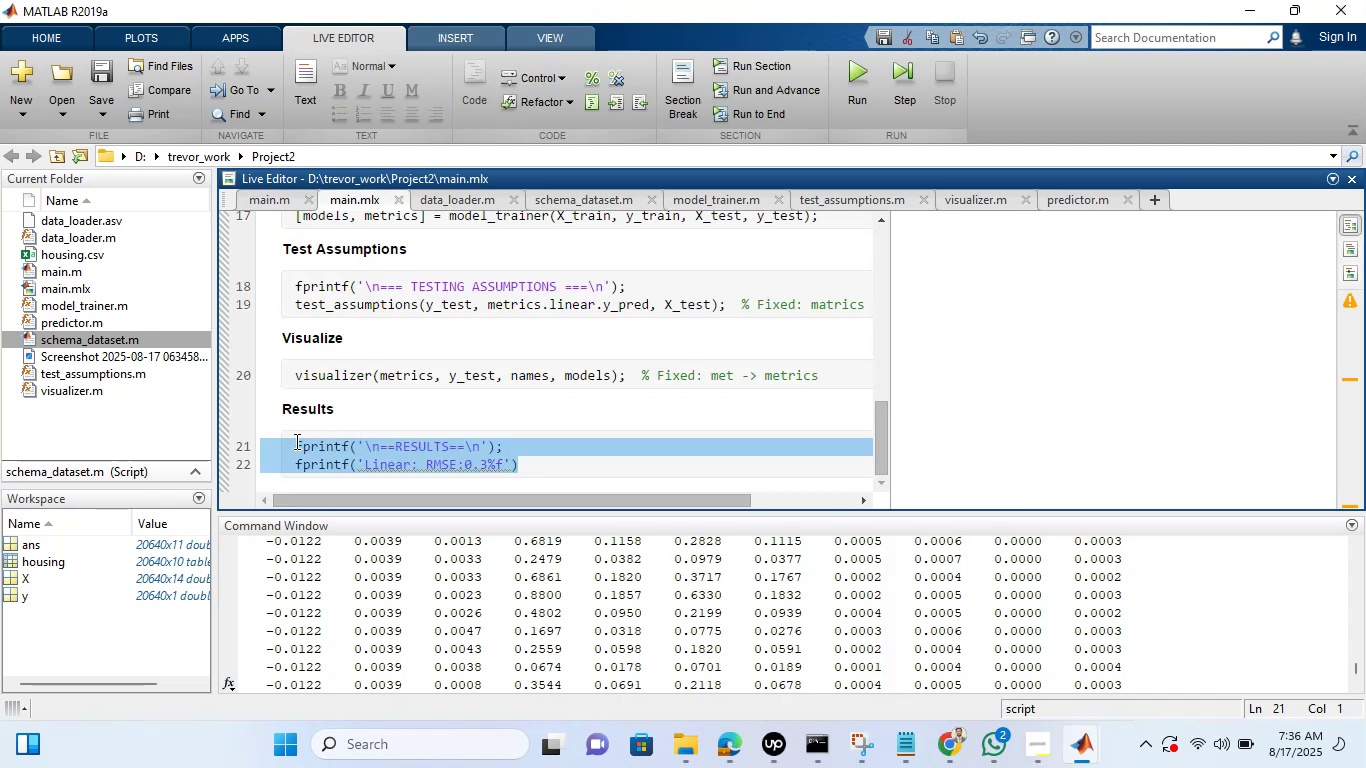 
key(Backspace)
 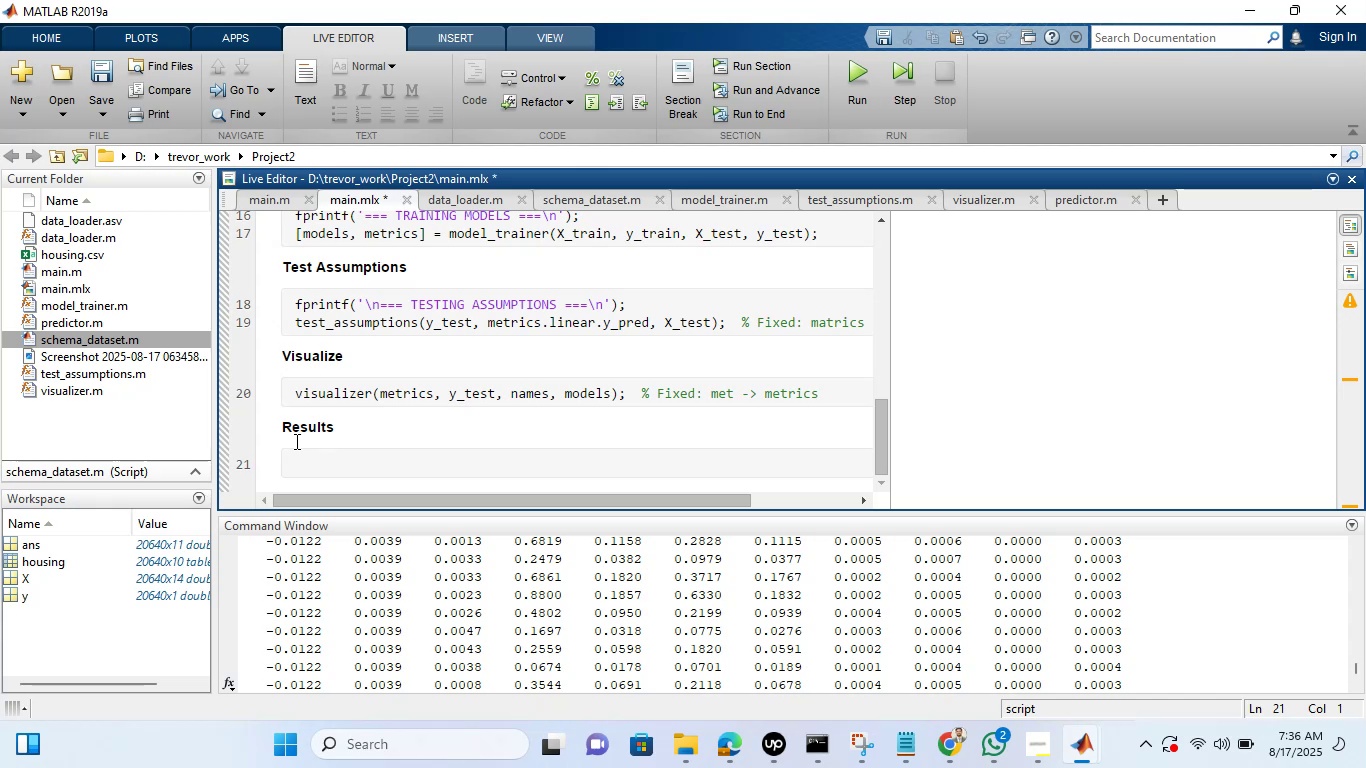 
key(Control+V)
 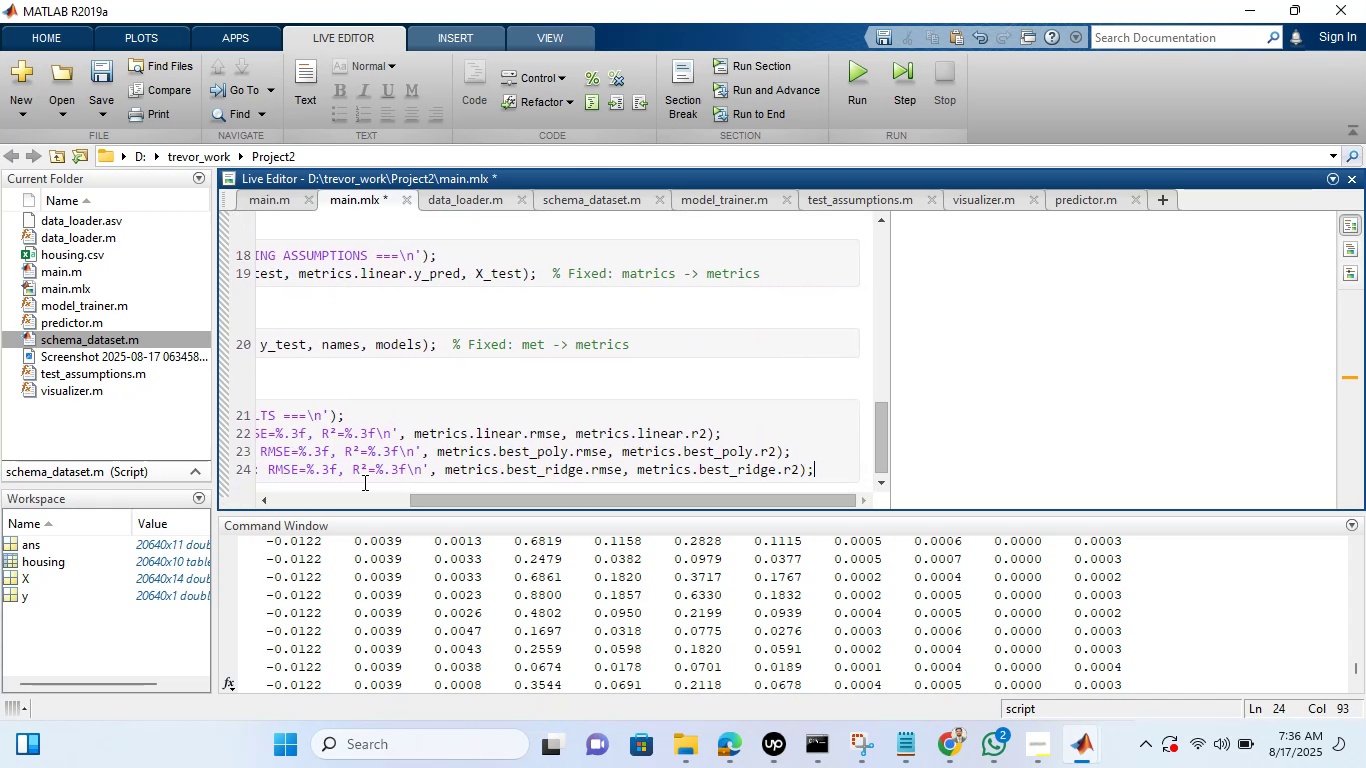 
left_click_drag(start_coordinate=[492, 492], to_coordinate=[248, 494])
 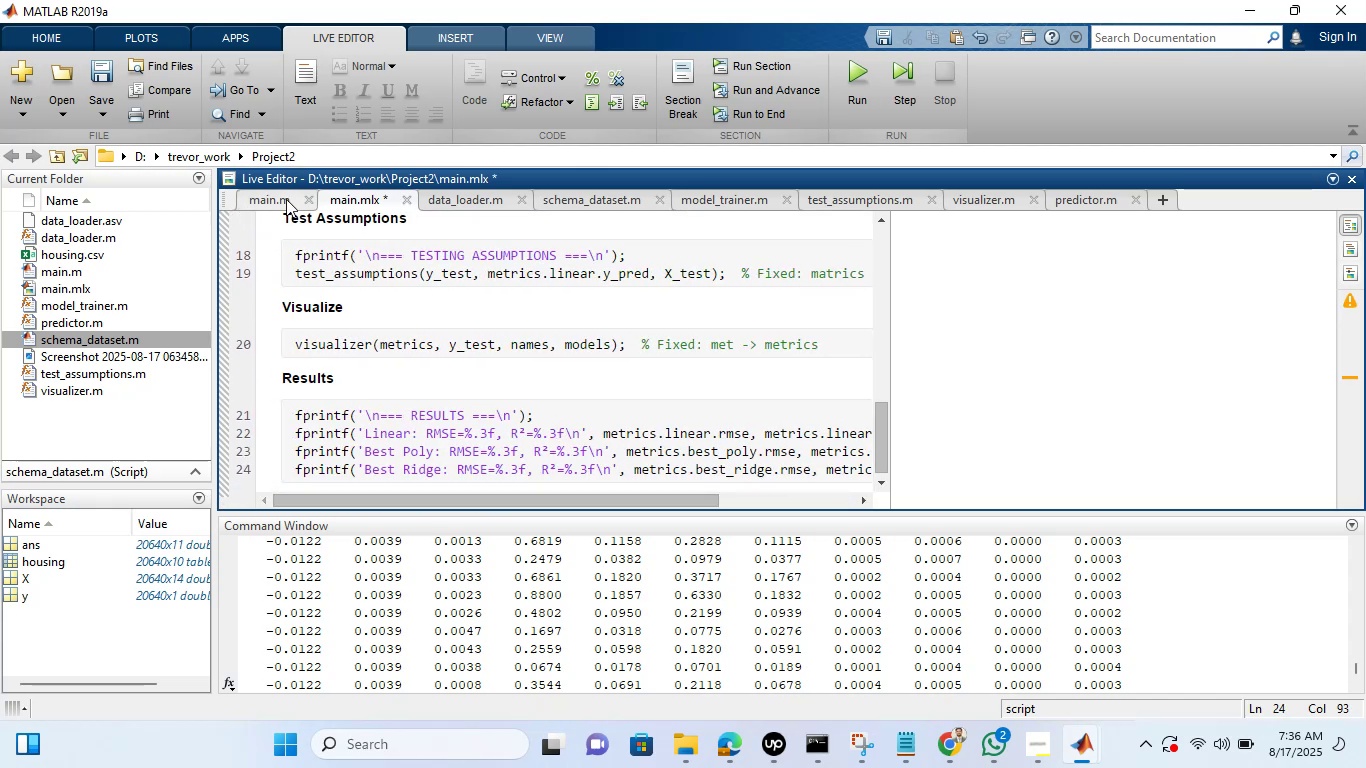 
left_click([286, 198])
 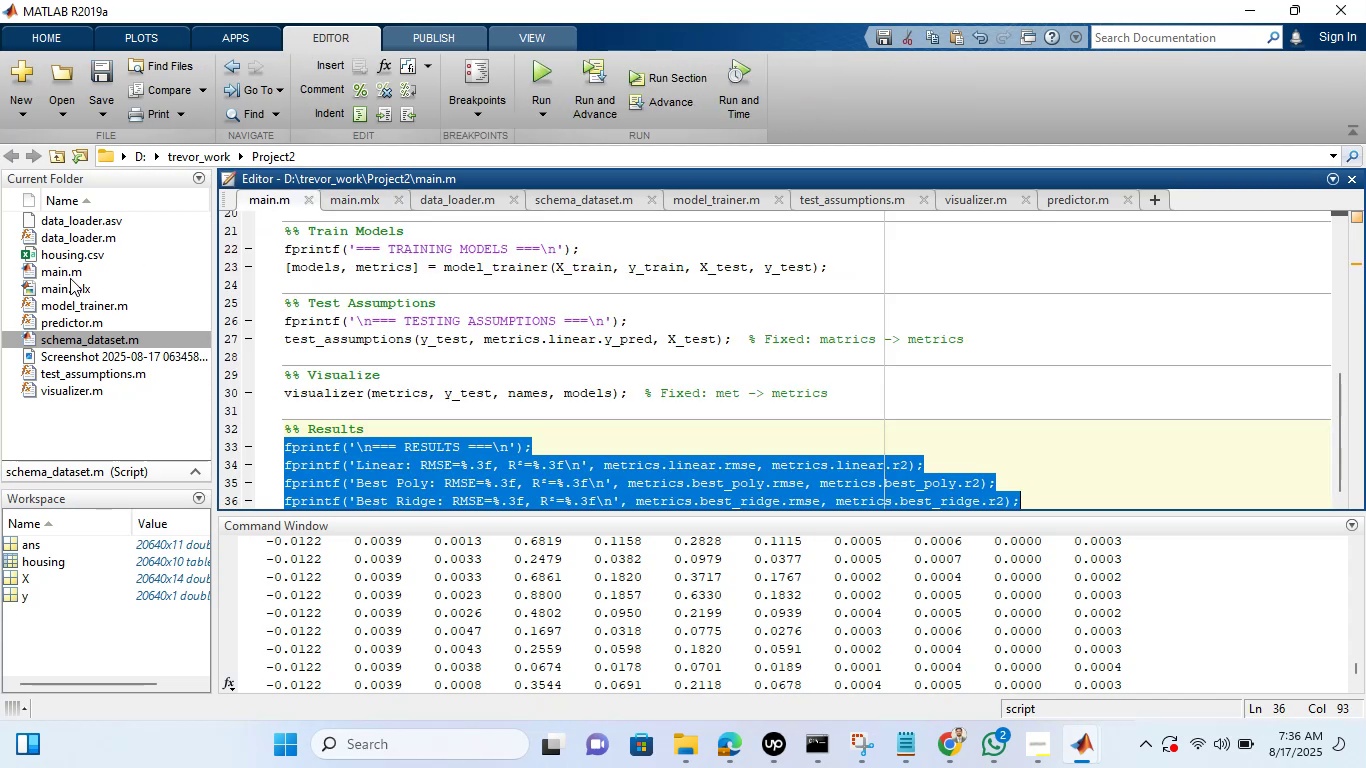 
left_click([70, 278])
 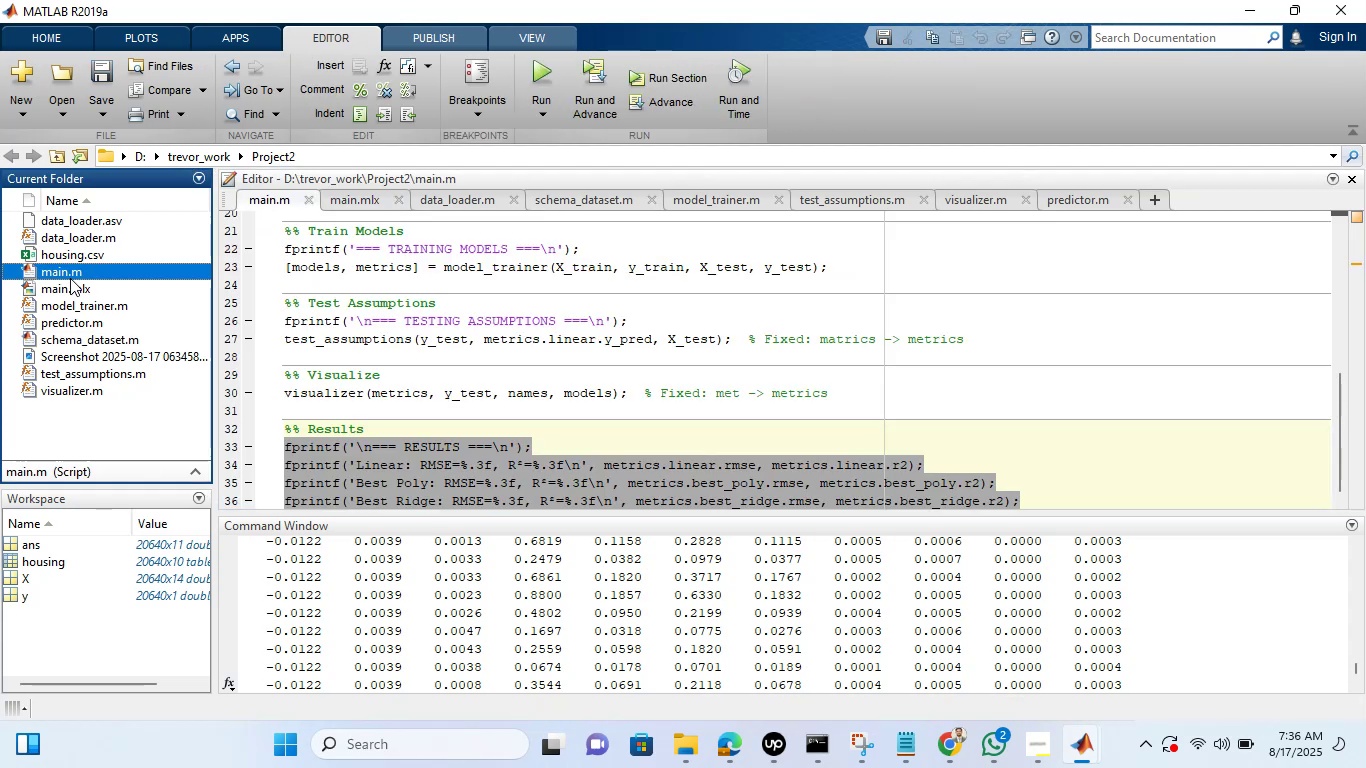 
right_click([70, 278])
 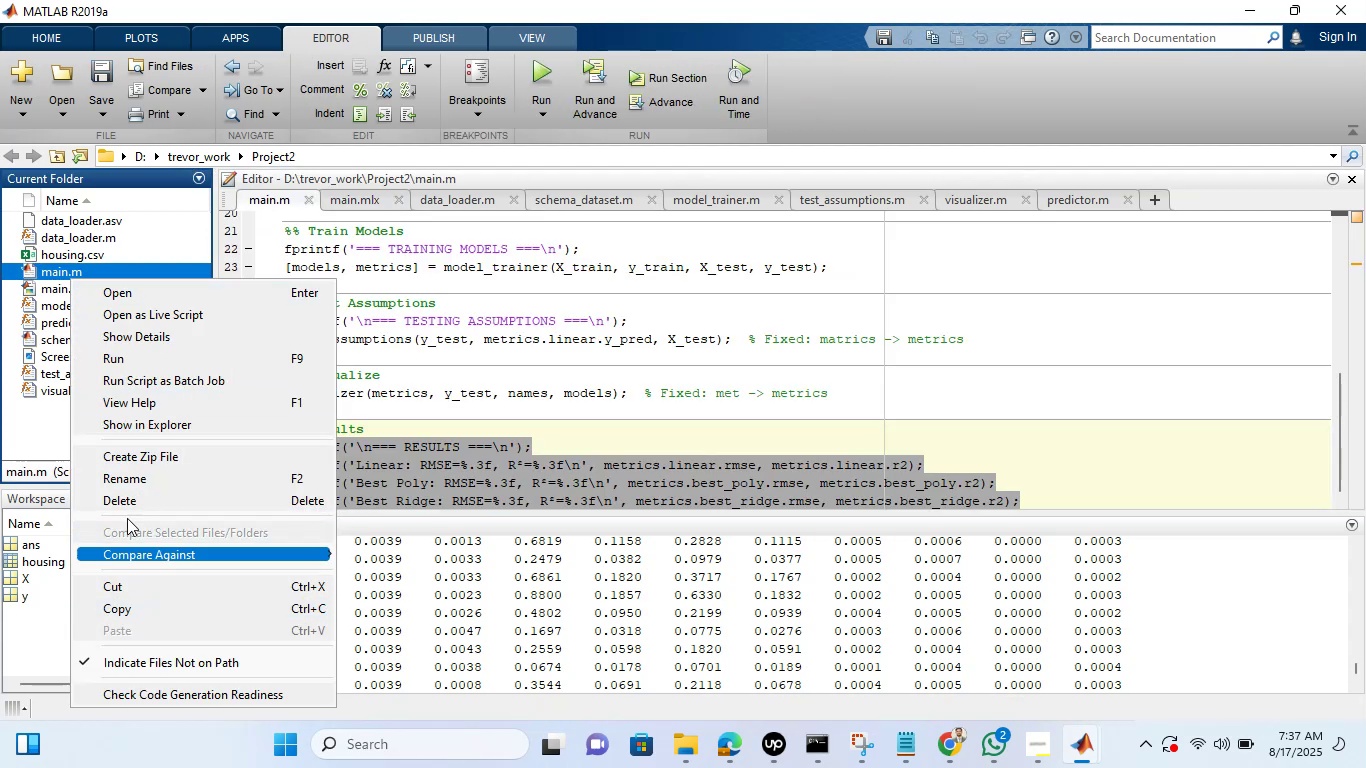 
left_click([129, 502])
 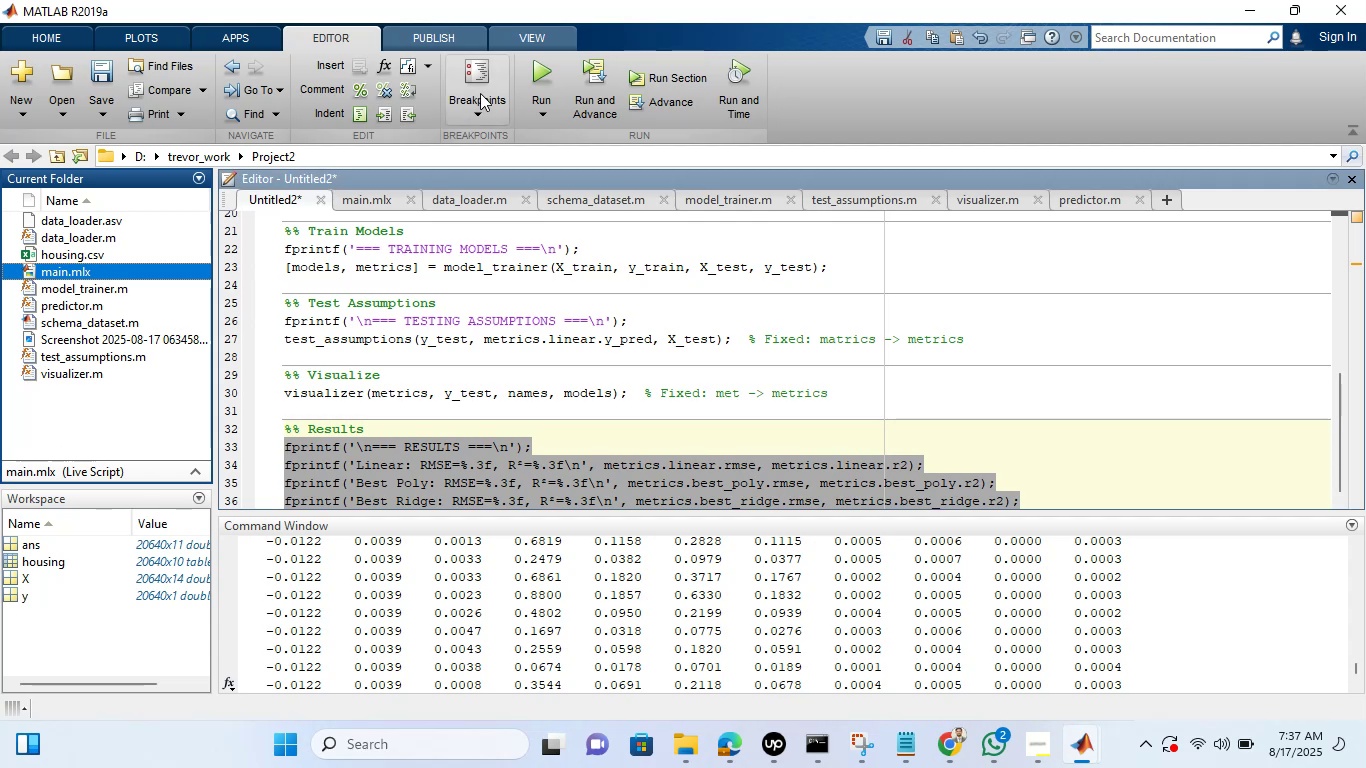 
scroll: coordinate [883, 361], scroll_direction: up, amount: 11.0
 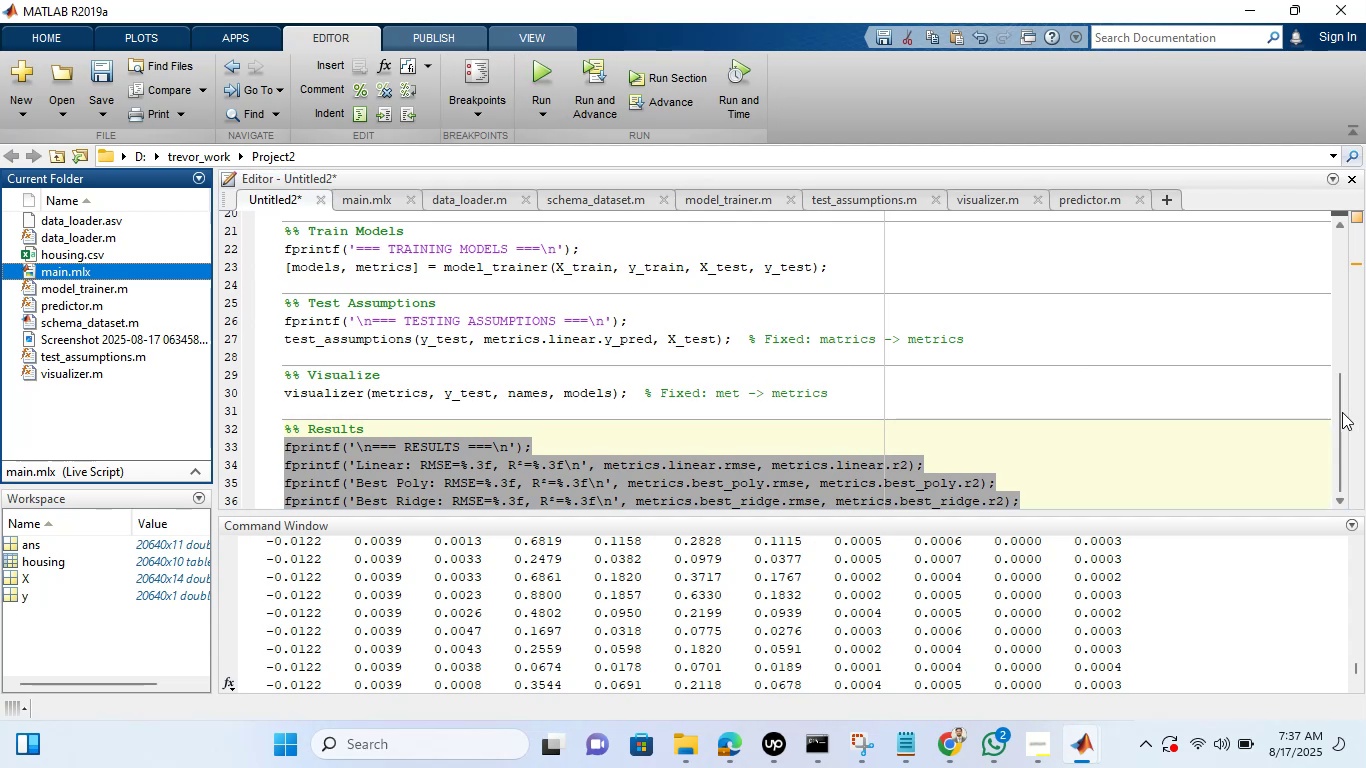 
left_click_drag(start_coordinate=[1339, 416], to_coordinate=[1332, 251])
 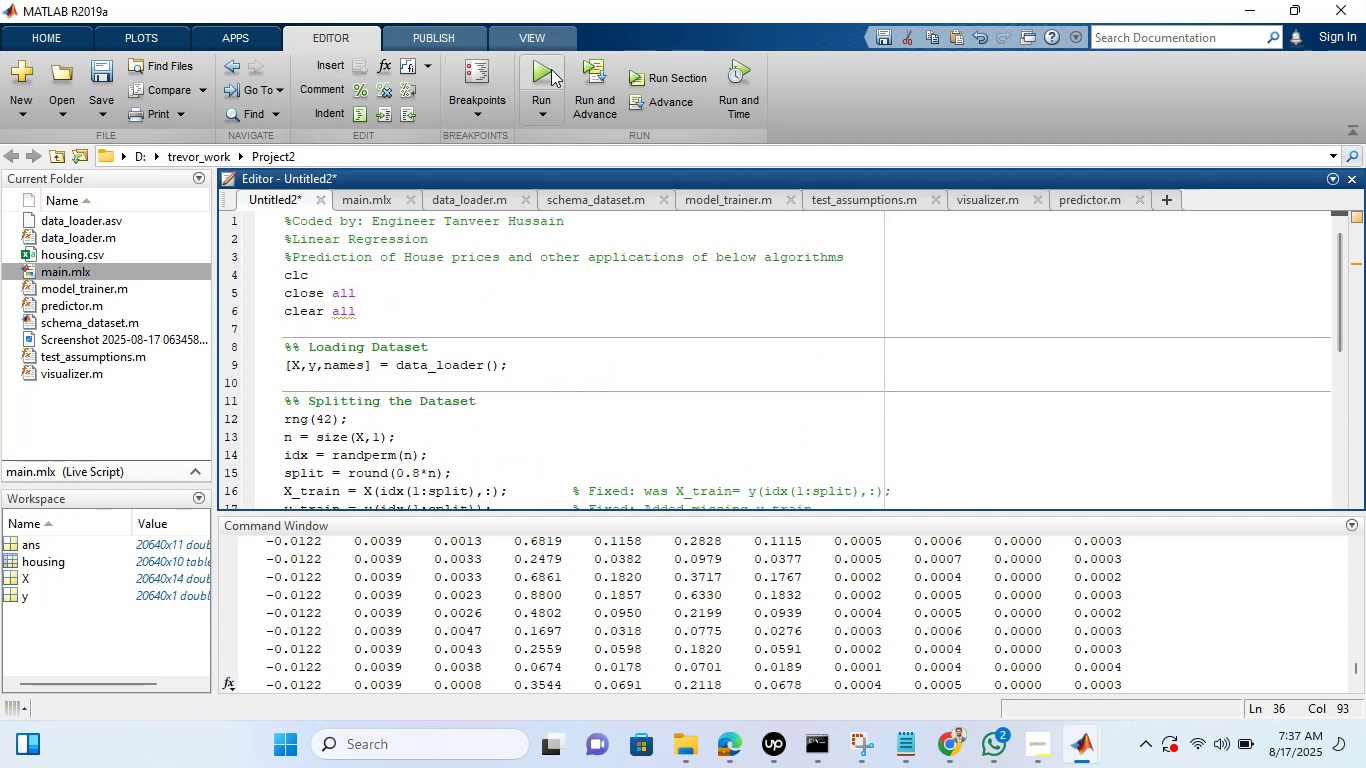 
left_click([551, 69])
 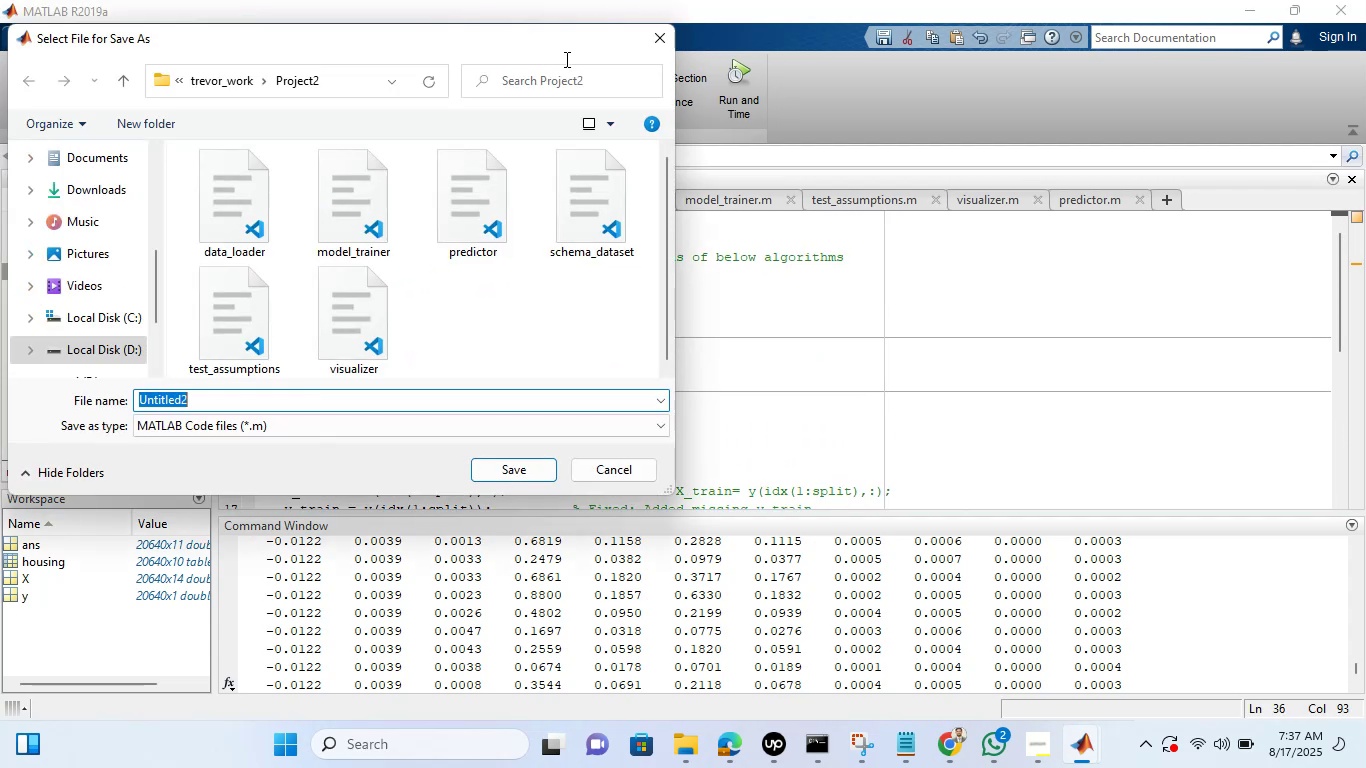 
left_click([655, 44])
 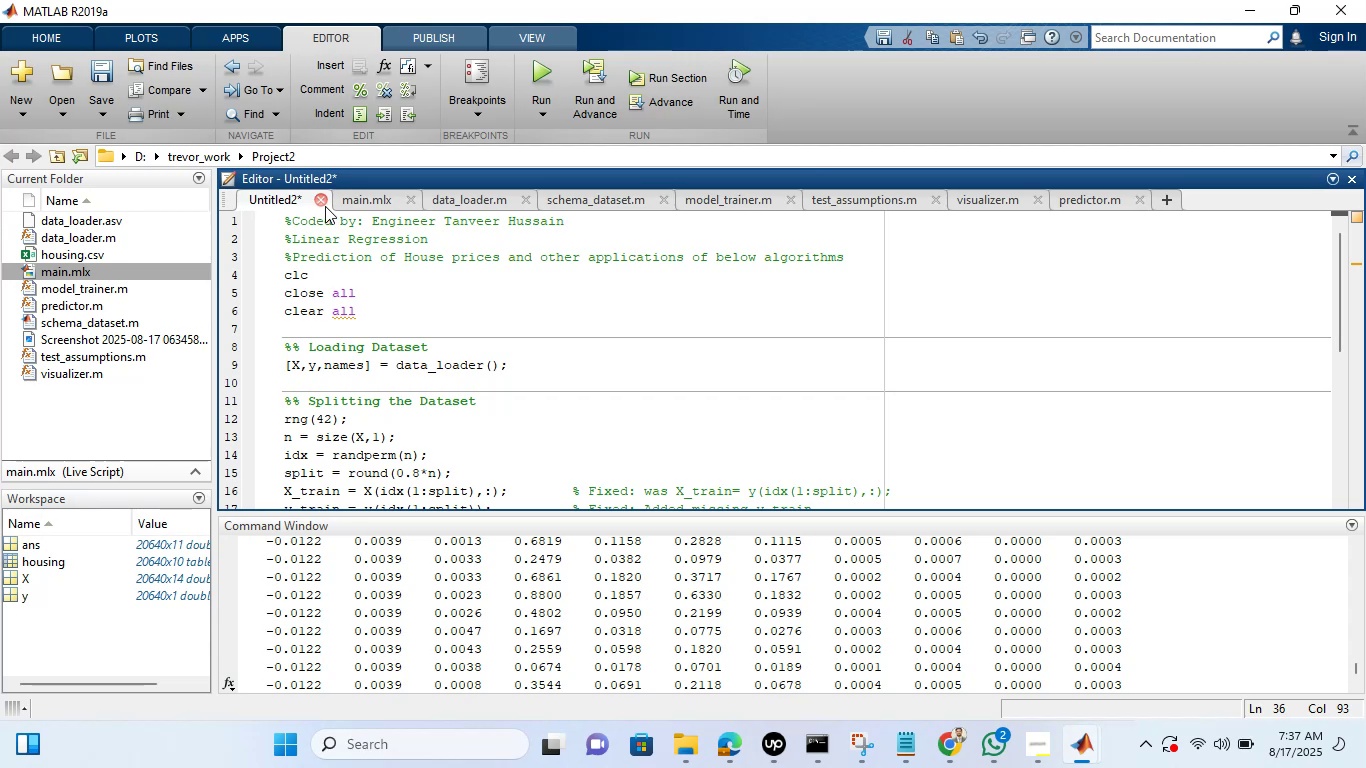 
wait(6.3)
 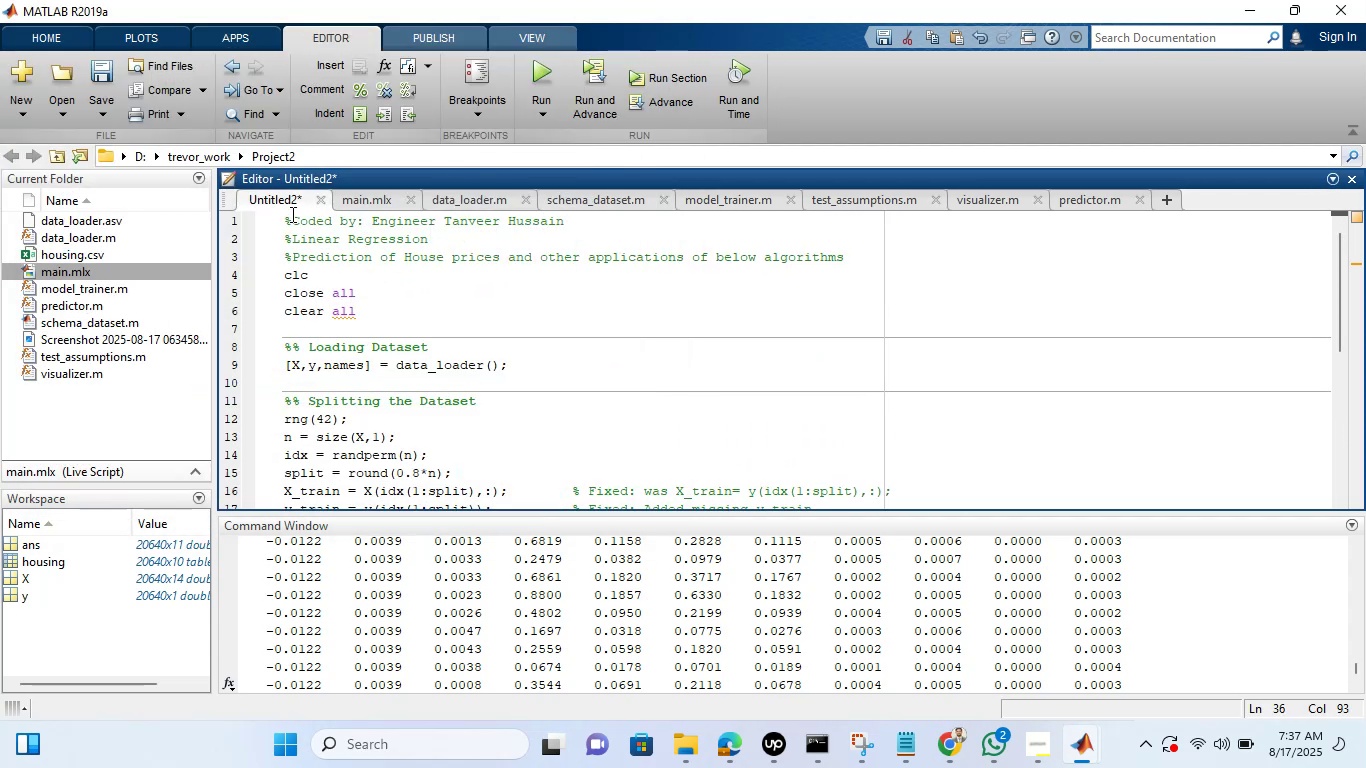 
left_click([325, 206])
 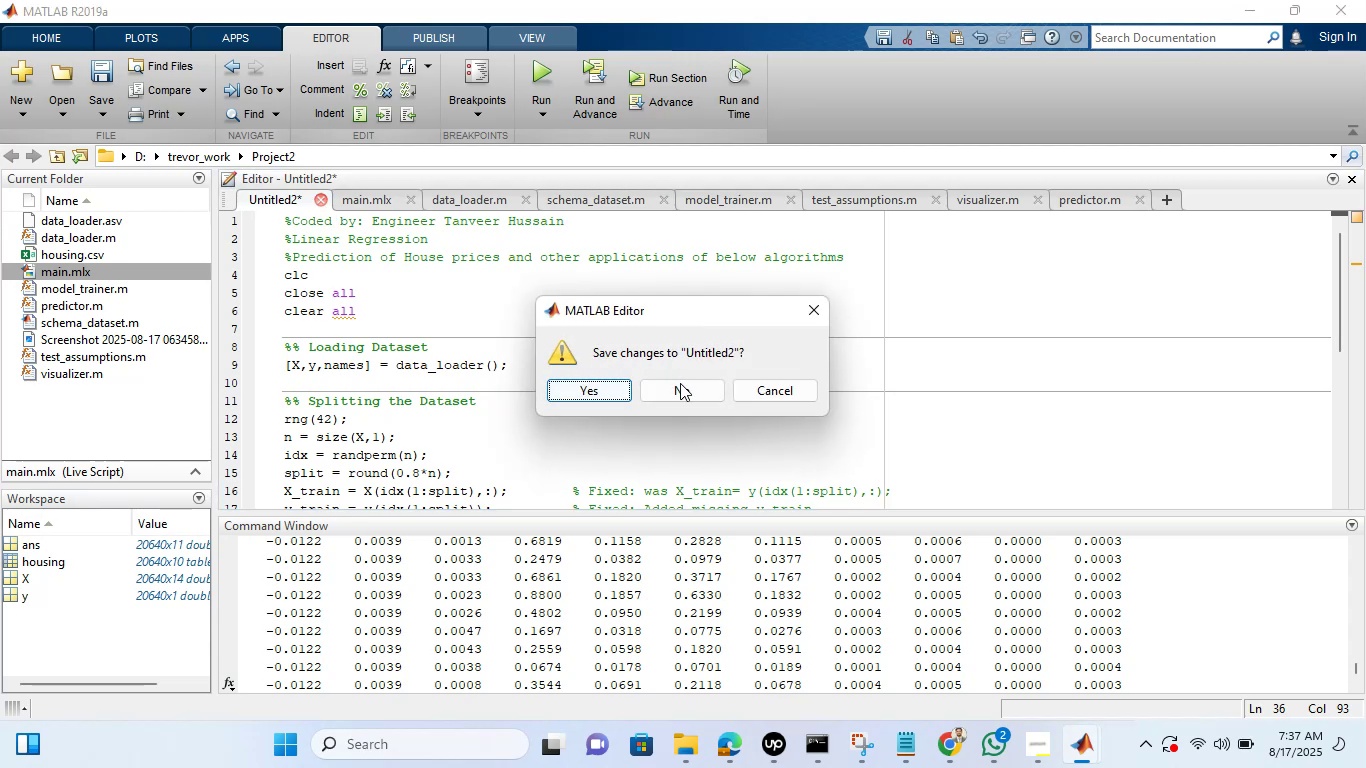 
left_click([683, 390])
 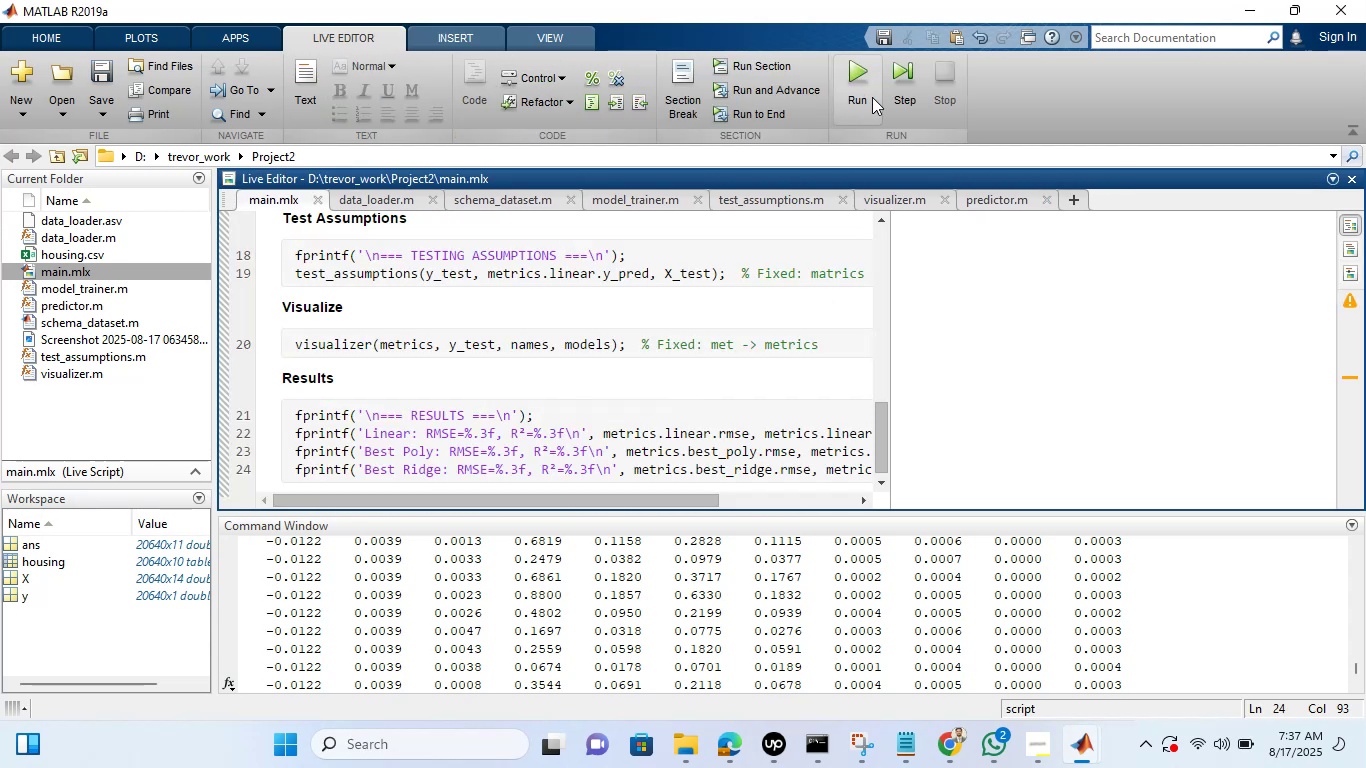 
left_click([863, 66])
 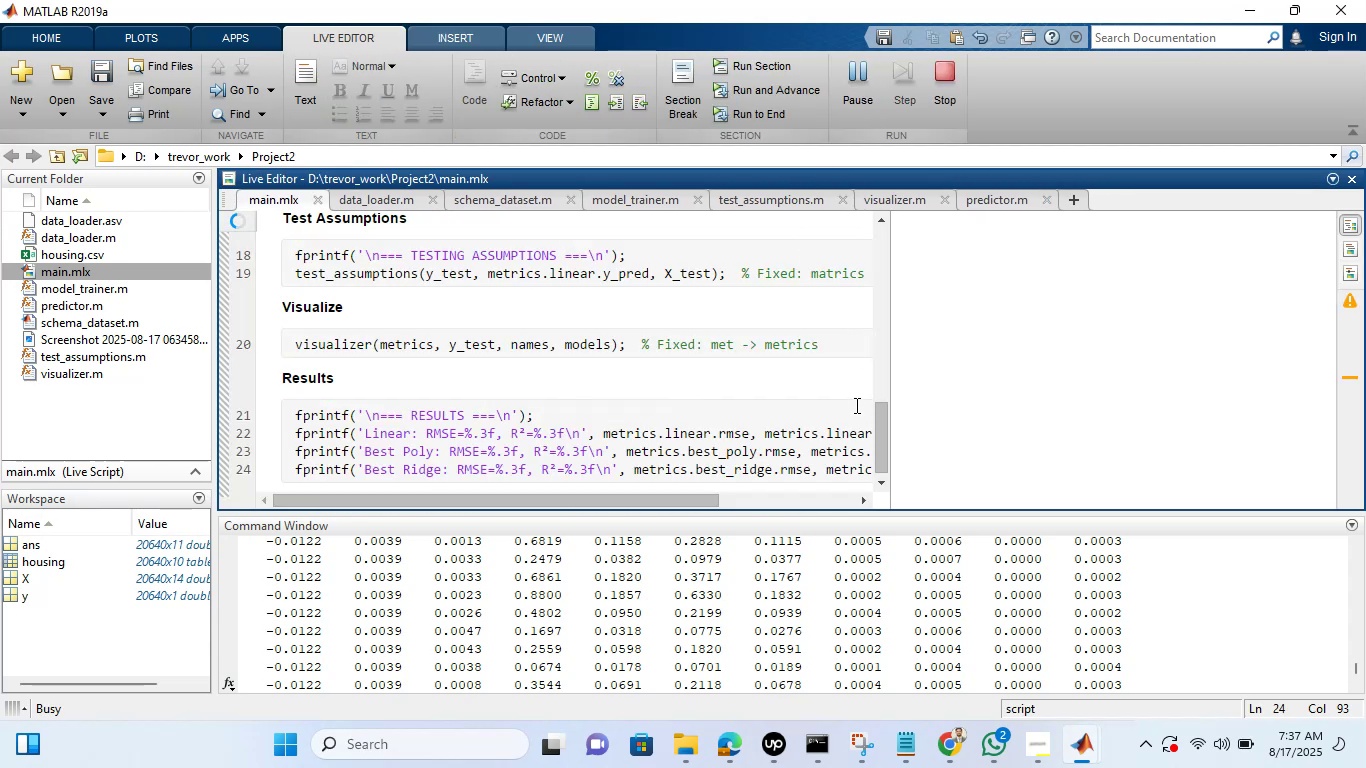 
left_click_drag(start_coordinate=[878, 423], to_coordinate=[880, 243])
 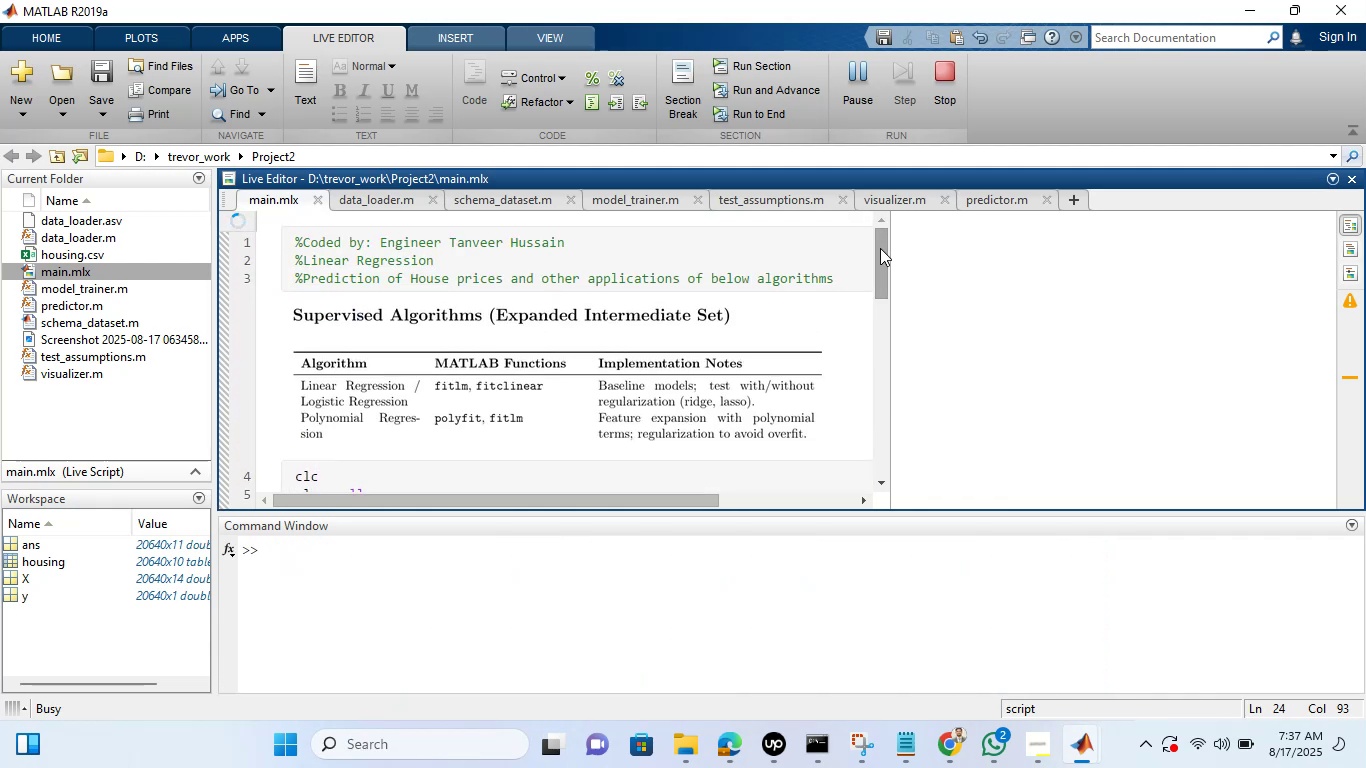 
left_click_drag(start_coordinate=[880, 248], to_coordinate=[883, 455])
 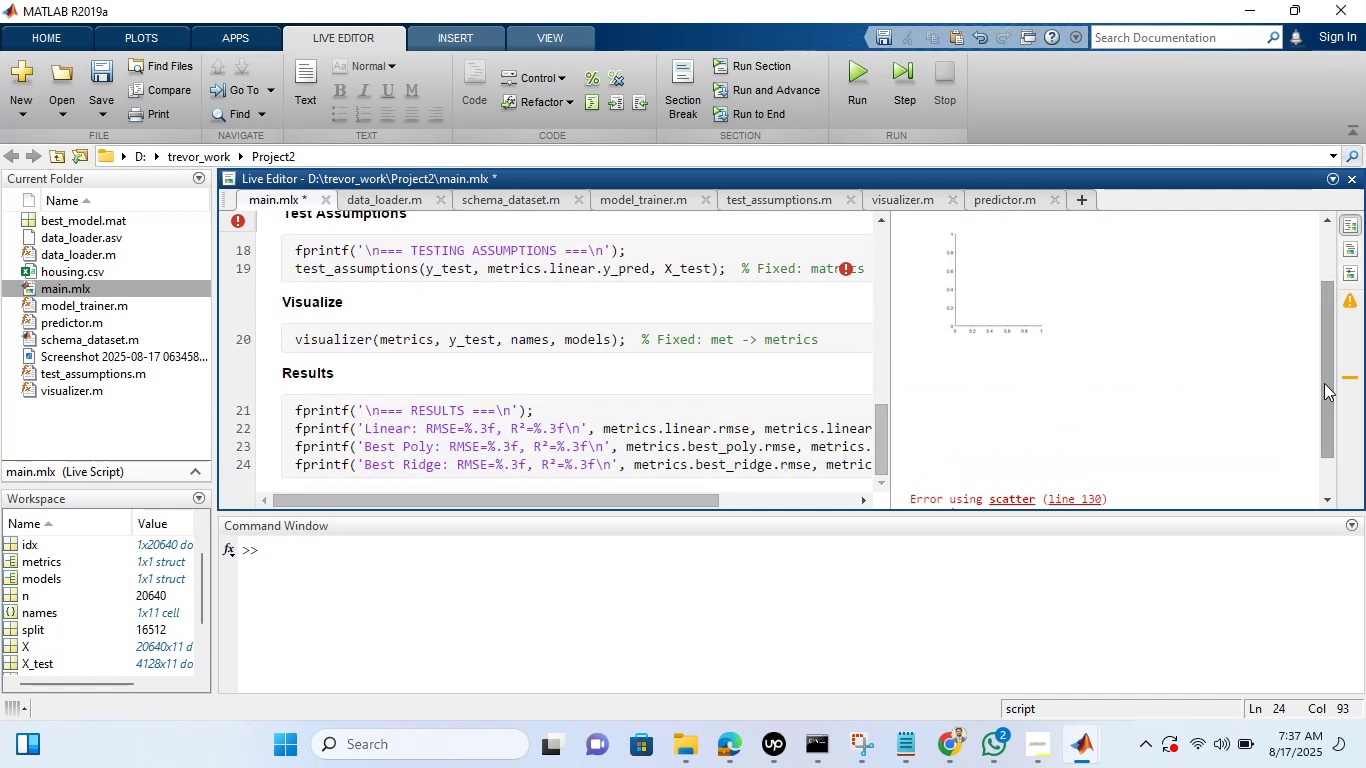 
left_click_drag(start_coordinate=[1324, 383], to_coordinate=[1321, 263])
 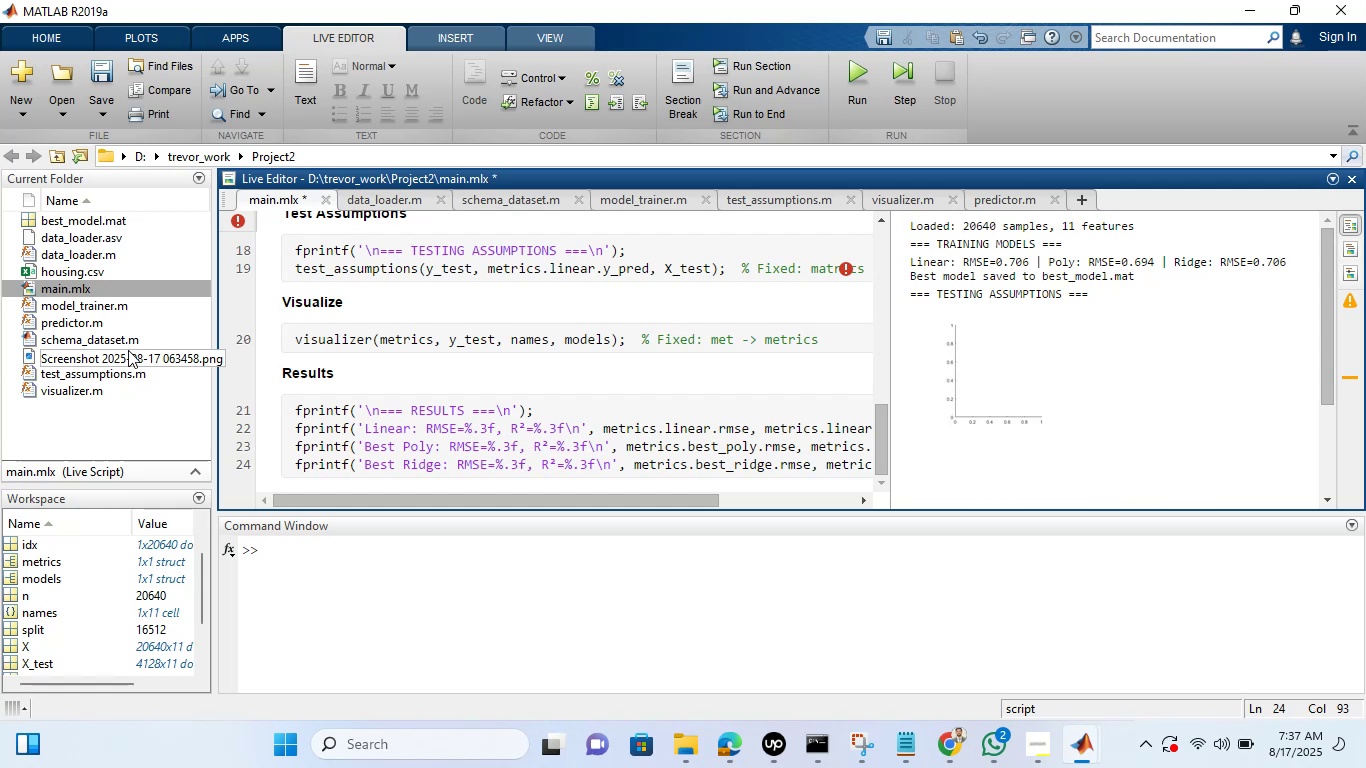 
scroll: coordinate [652, 425], scroll_direction: down, amount: 2.0
 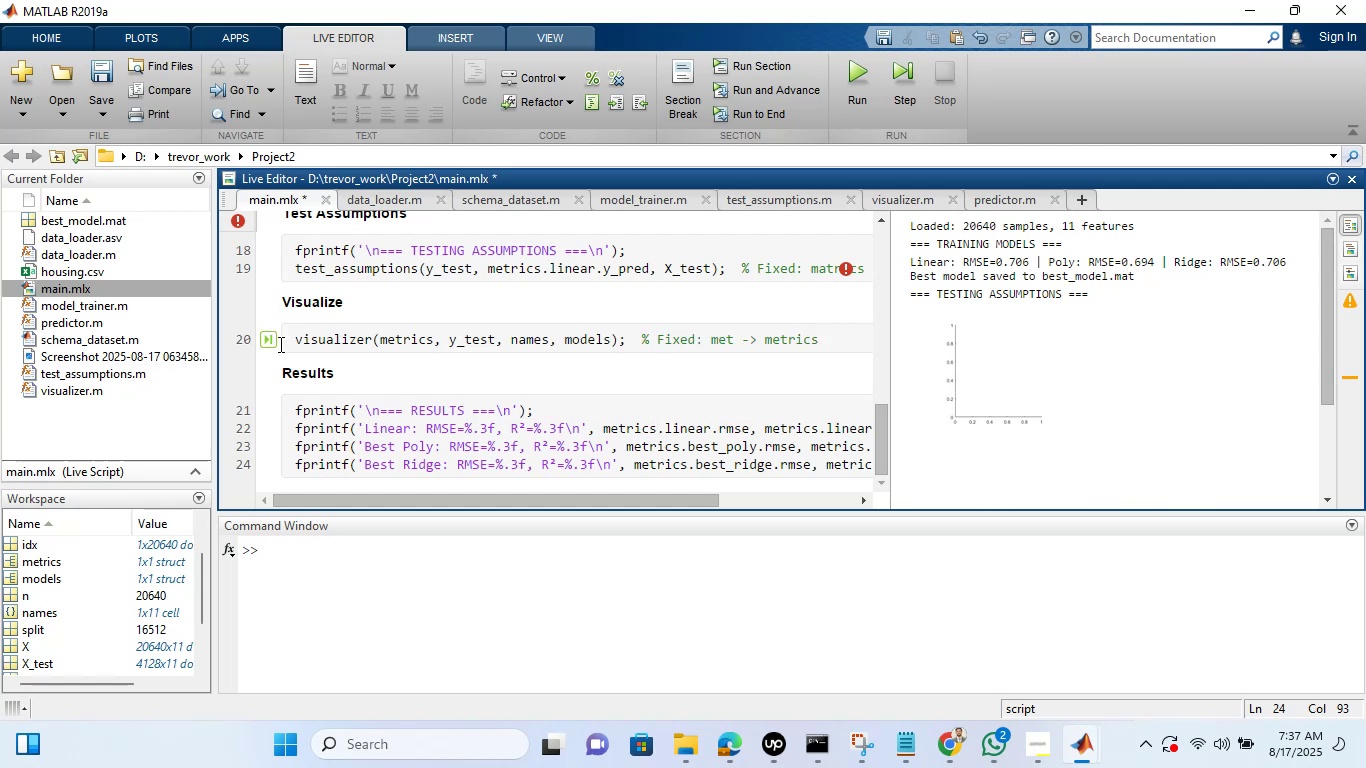 
left_click([295, 561])
 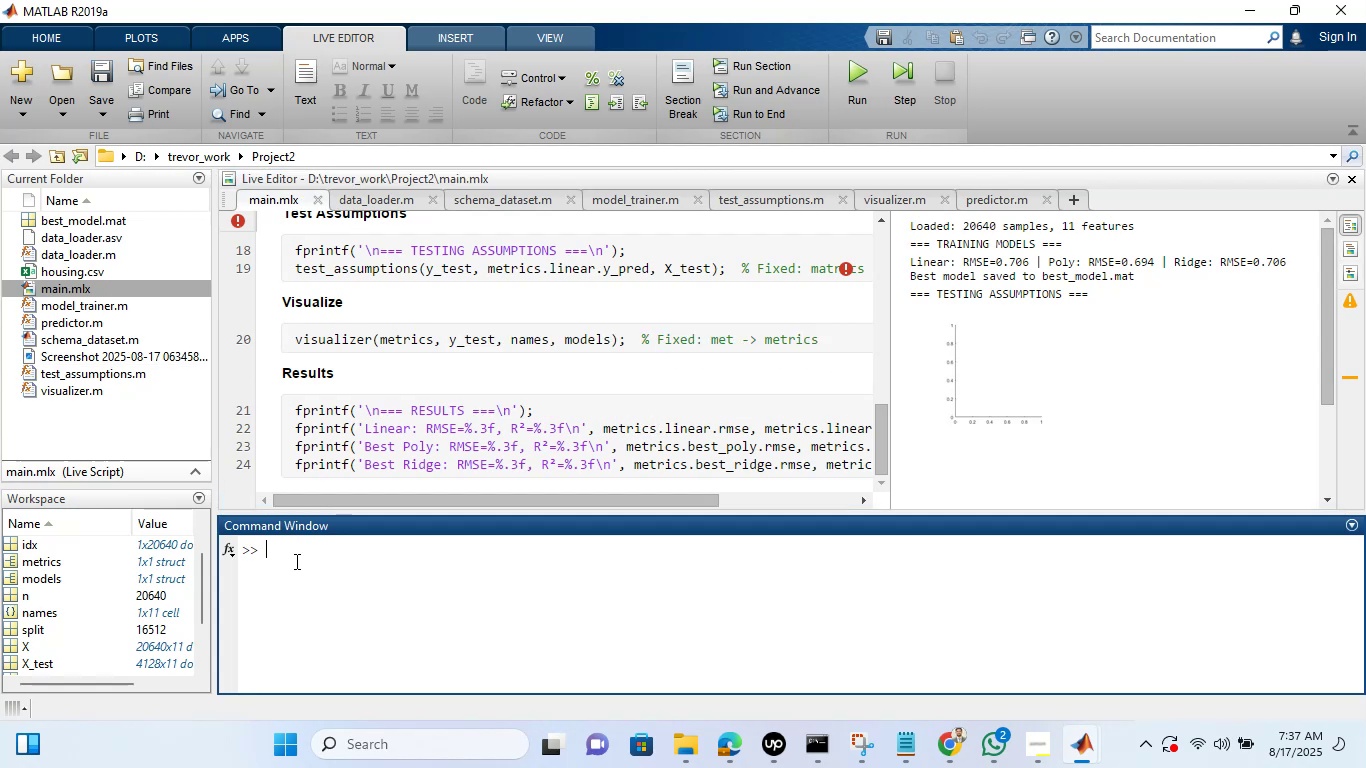 
type(eit)
key(Backspace)
key(Backspace)
type(dit code_debug.m)
 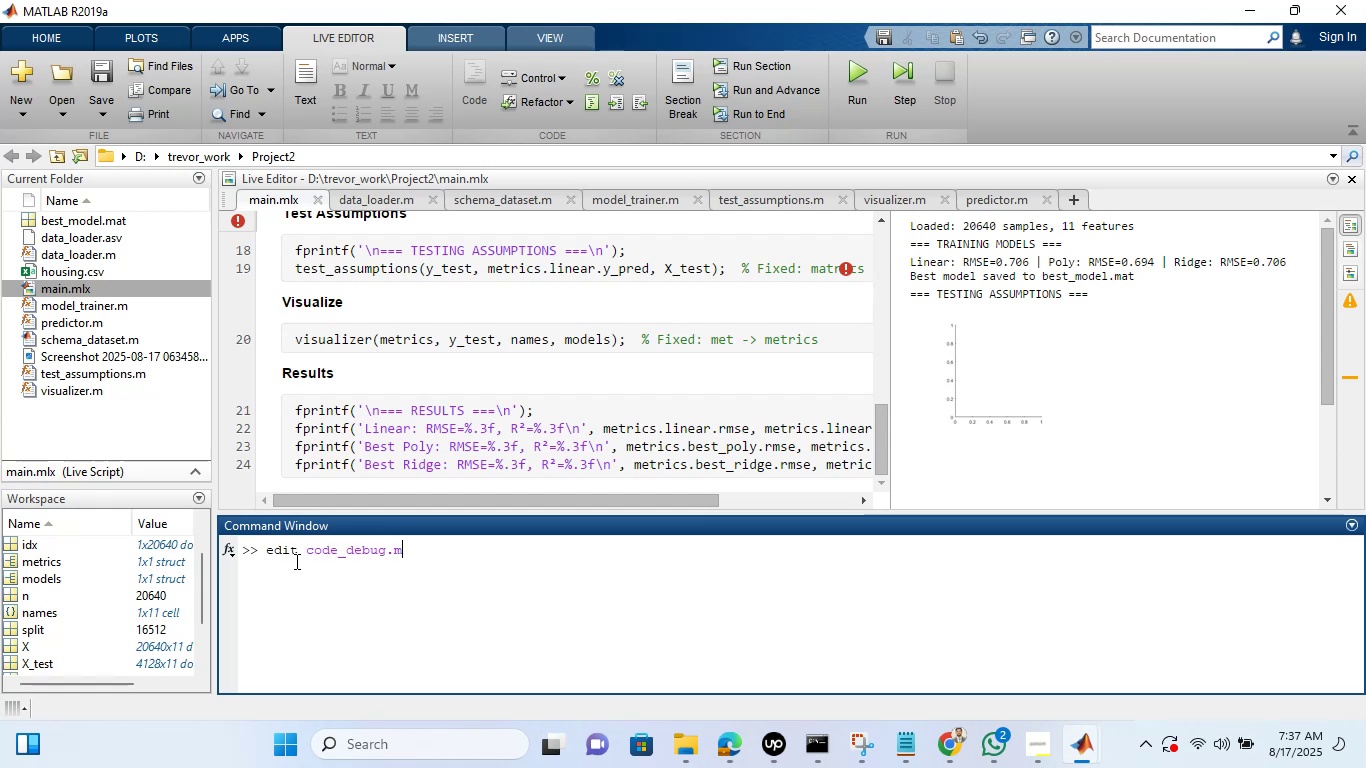 
key(Enter)
 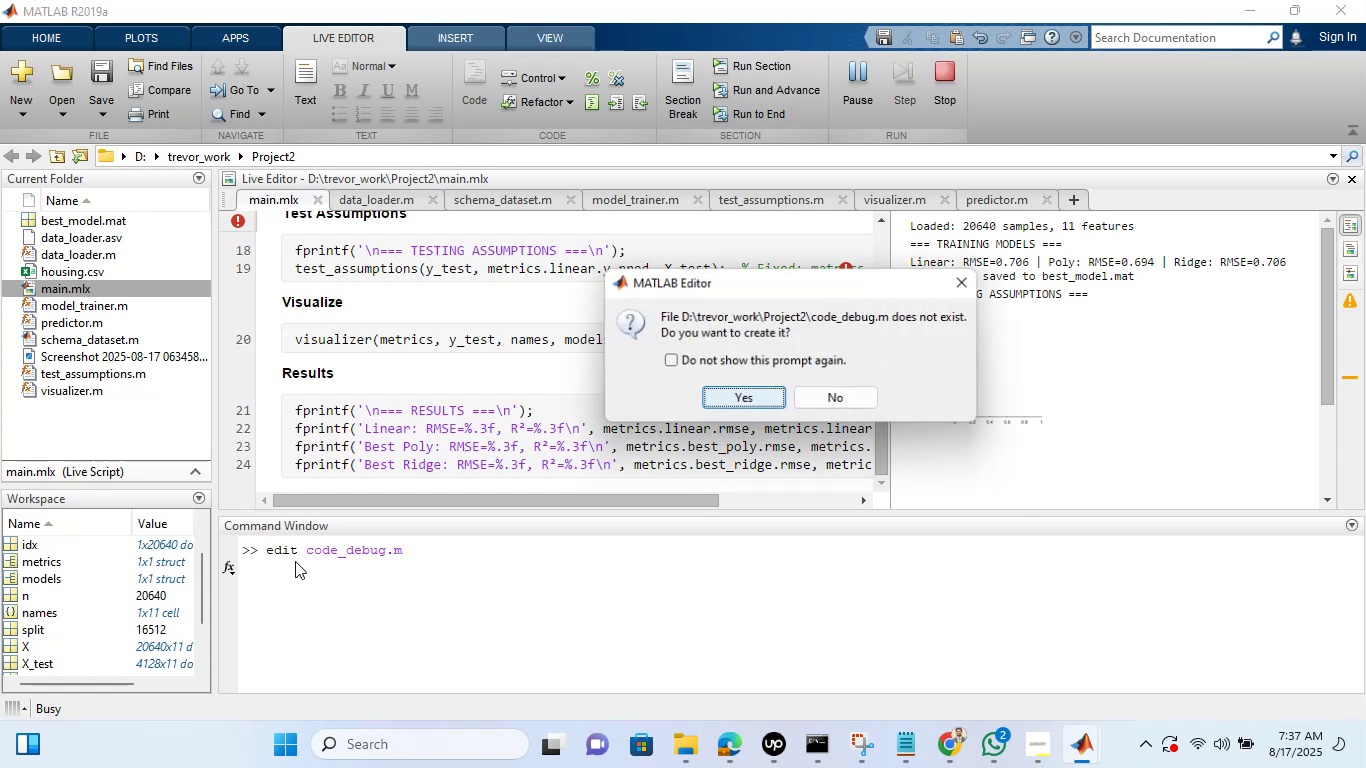 
key(Enter)
 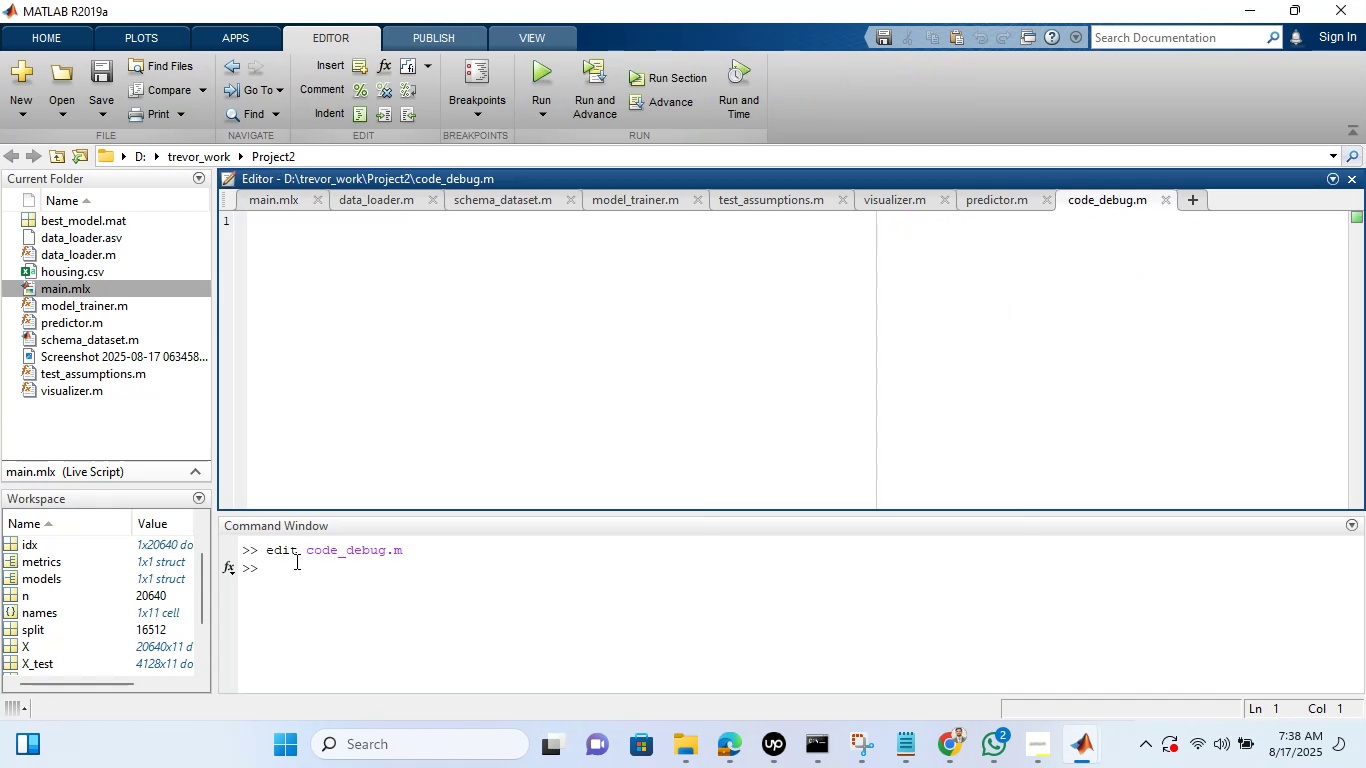 
key(Meta+MetaLeft)
 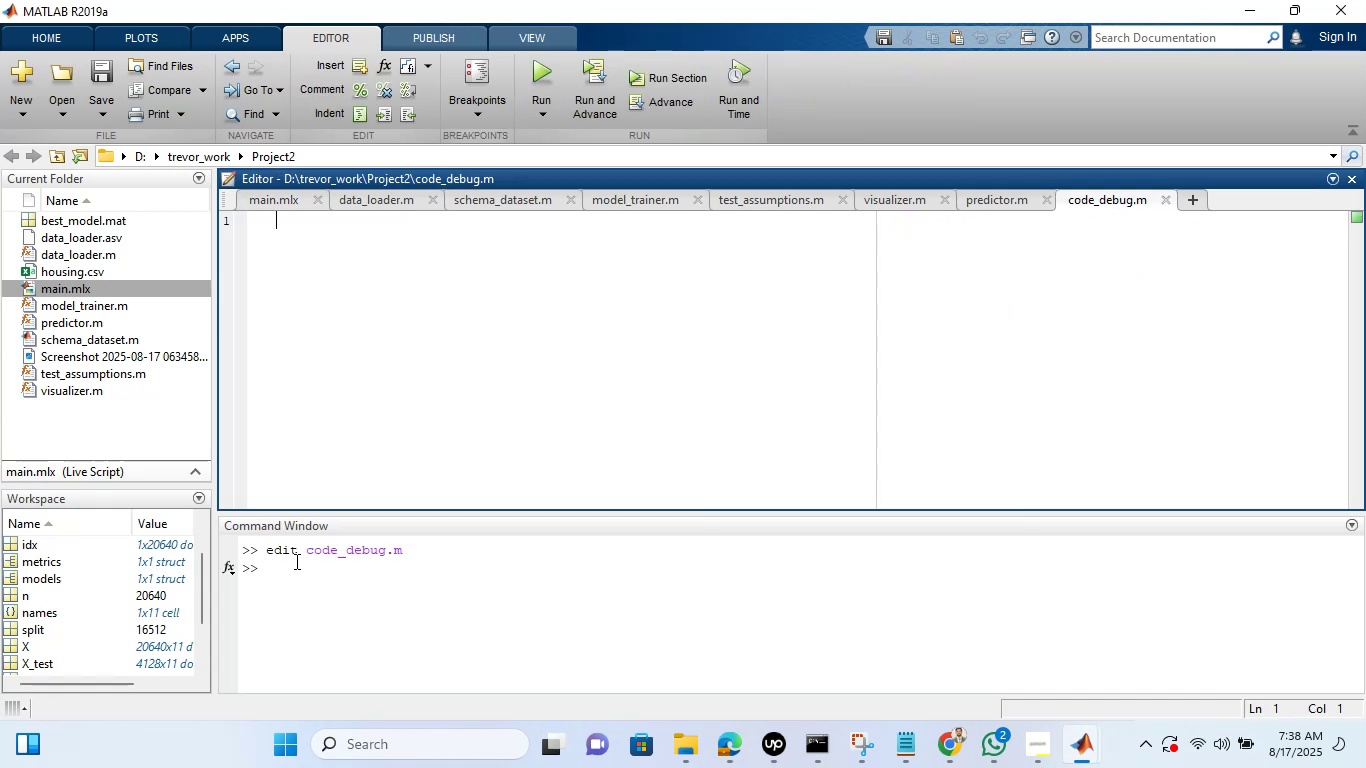 
key(Meta+V)
 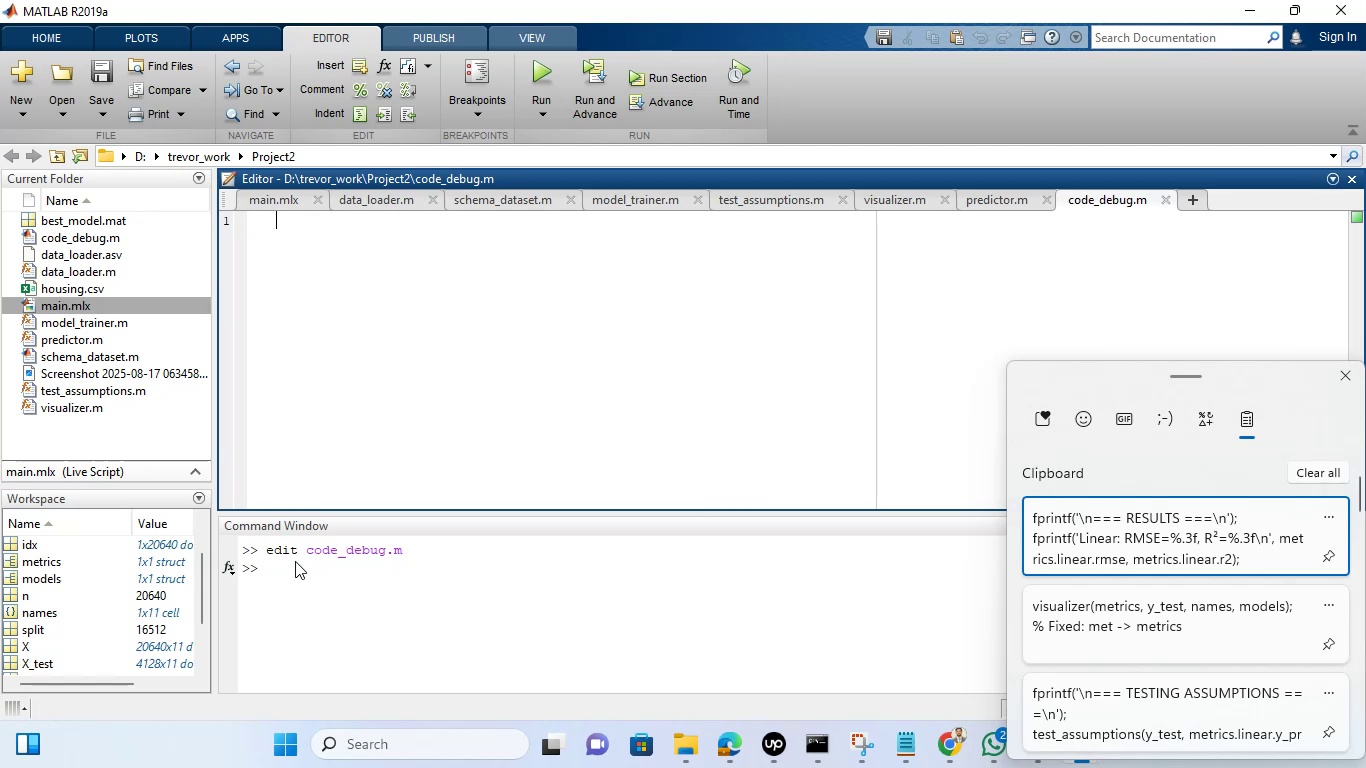 
scroll: coordinate [1145, 590], scroll_direction: down, amount: 15.0
 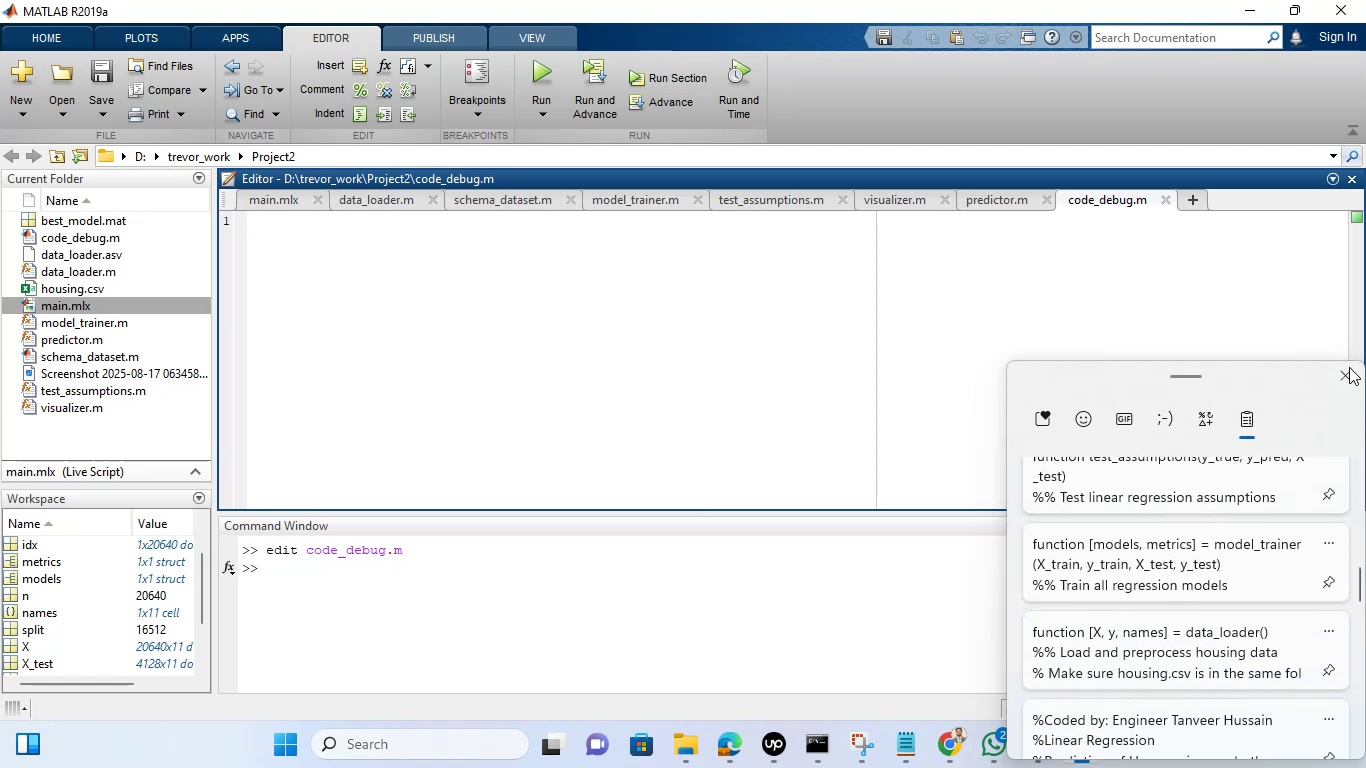 
left_click([1349, 377])
 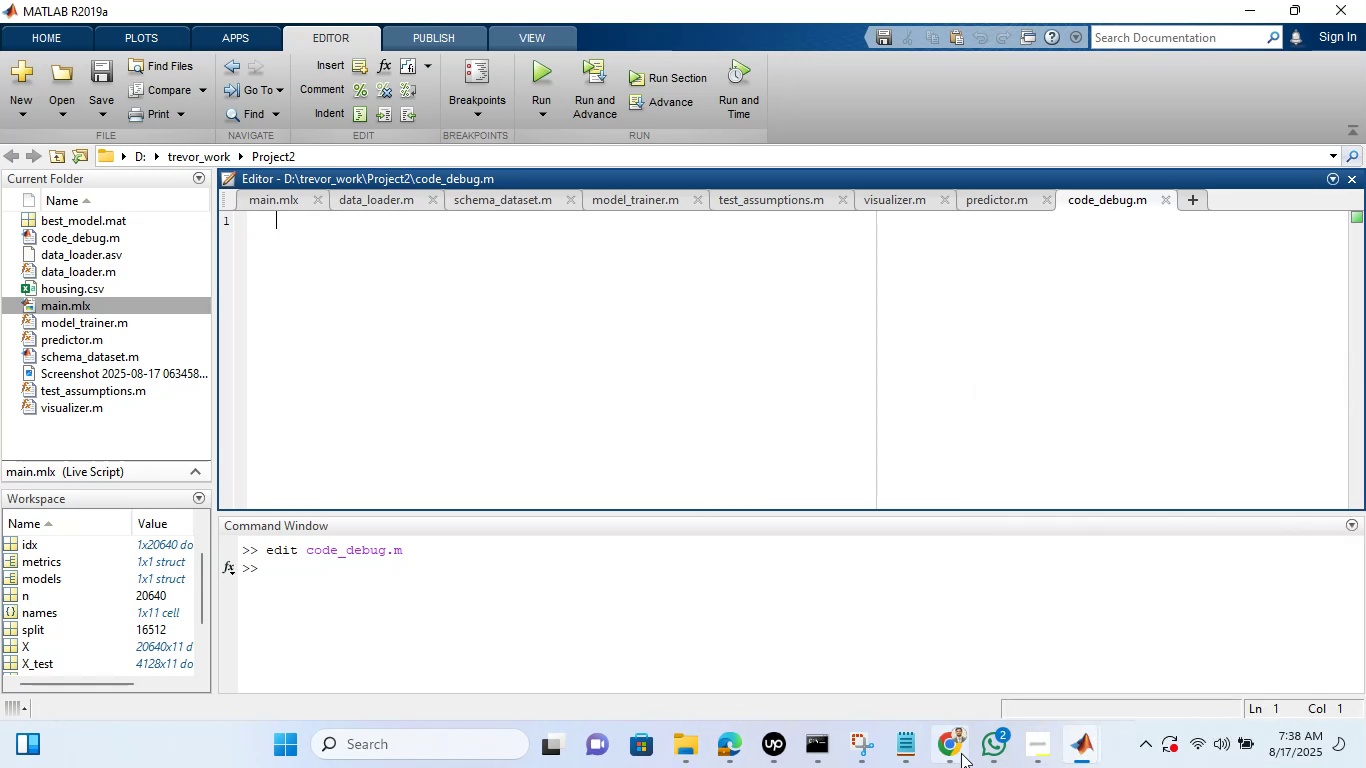 
left_click([961, 753])
 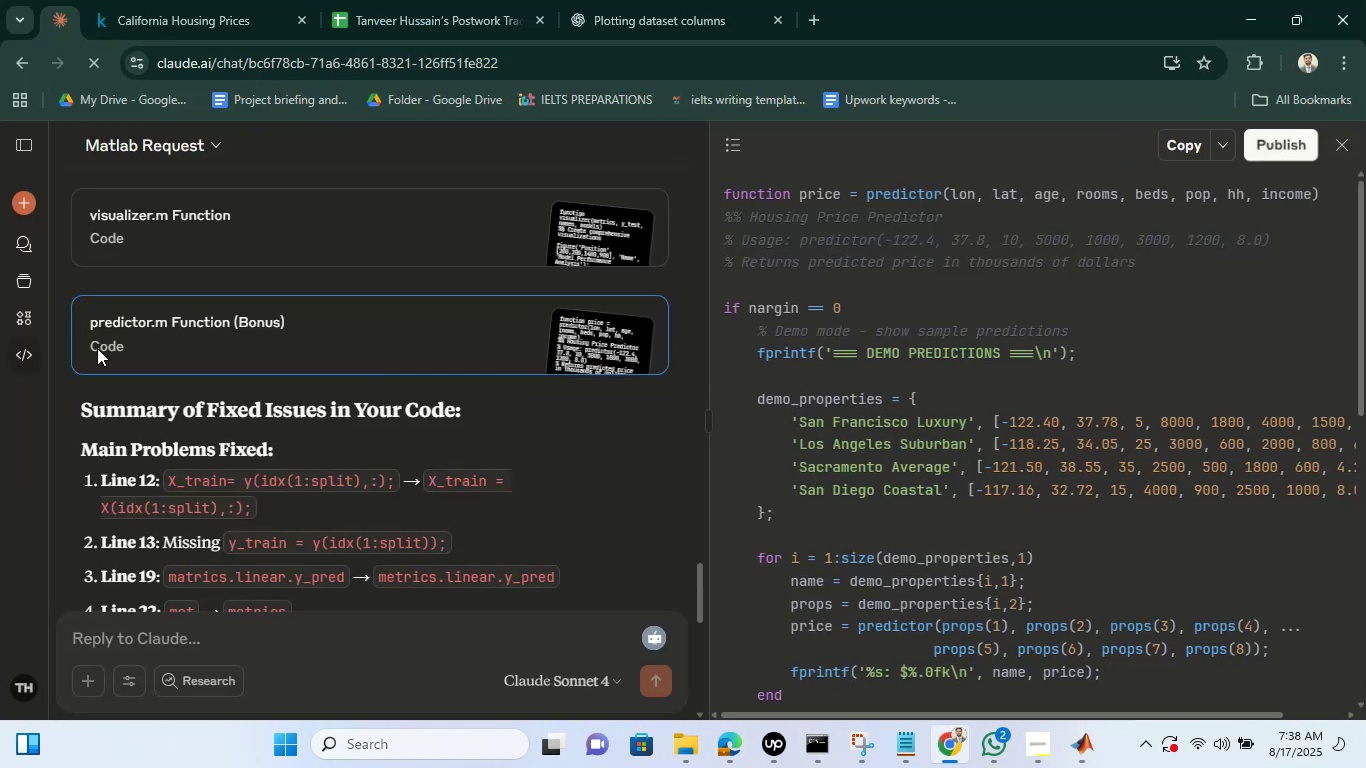 
scroll: coordinate [474, 541], scroll_direction: down, amount: 8.0
 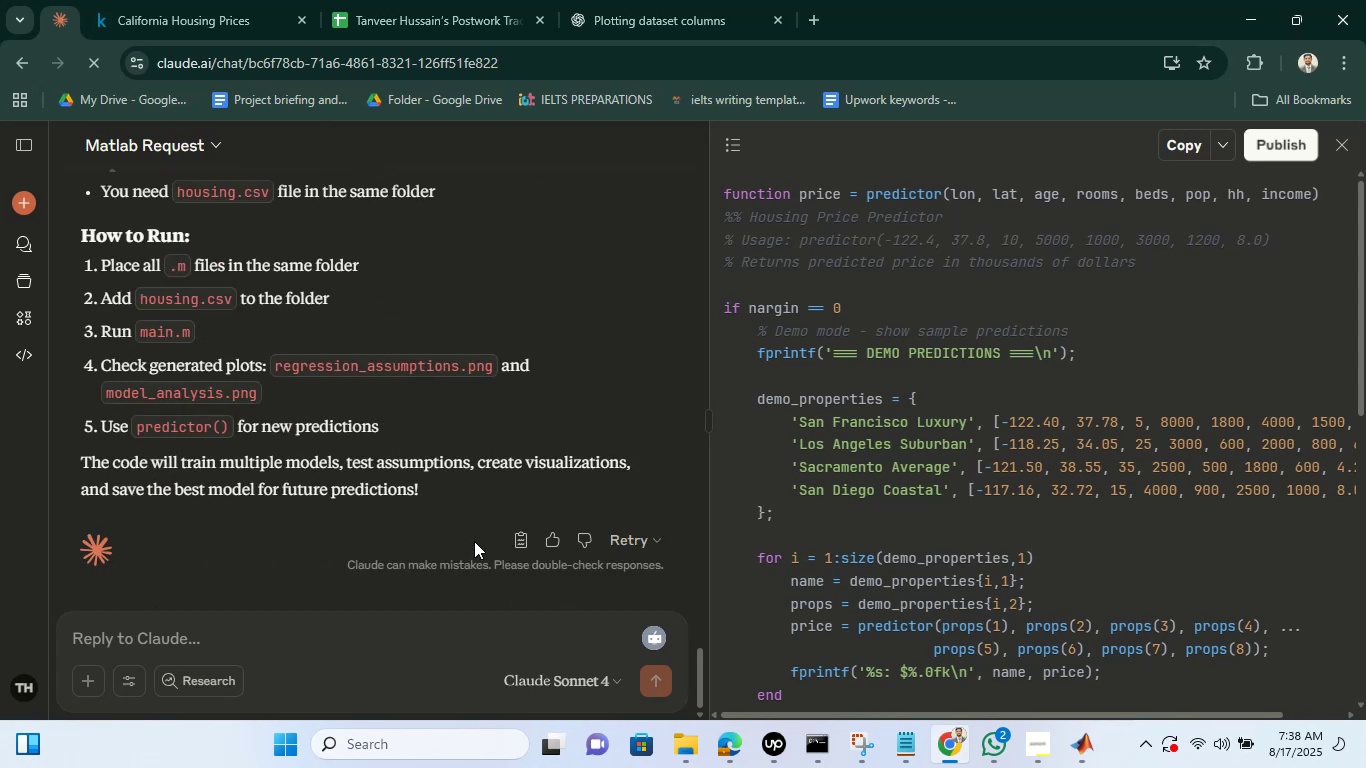 
scroll: coordinate [474, 541], scroll_direction: up, amount: 5.0
 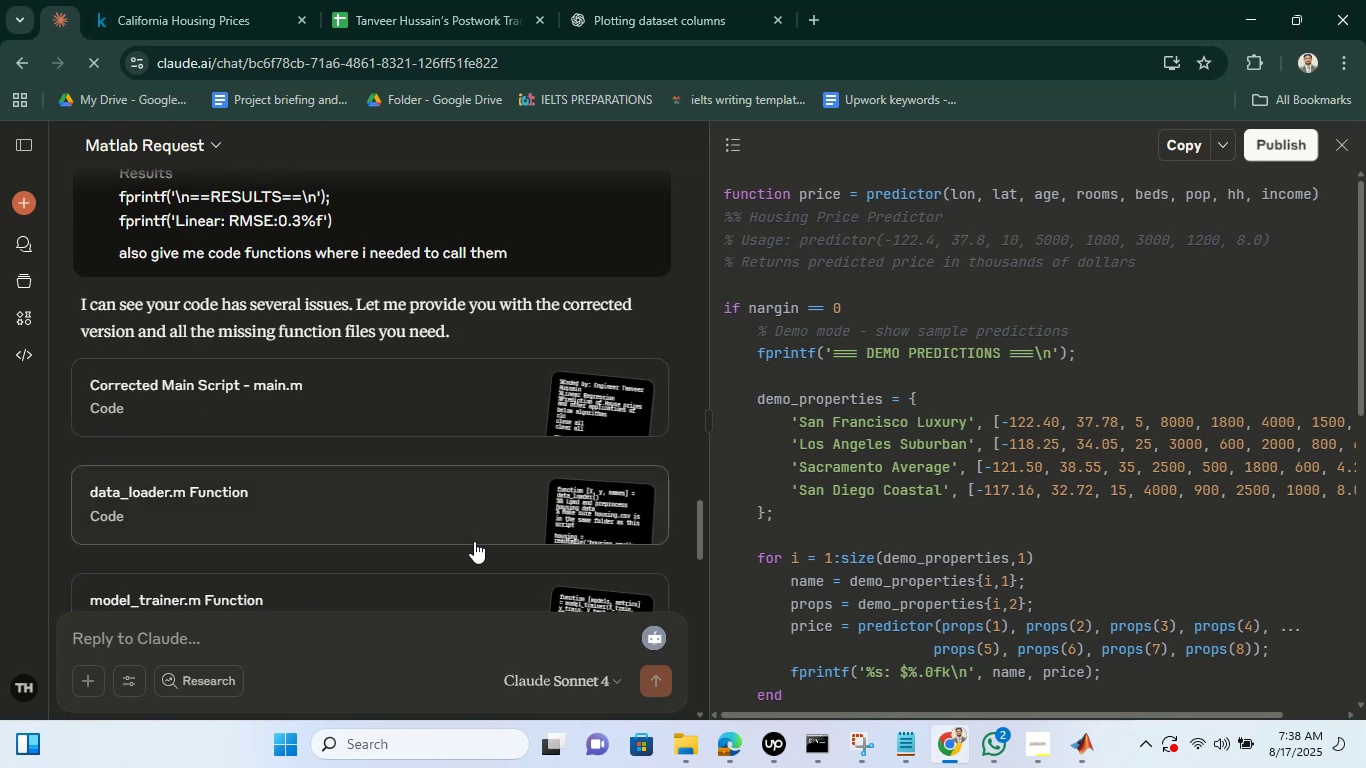 
scroll: coordinate [474, 541], scroll_direction: none, amount: 0.0
 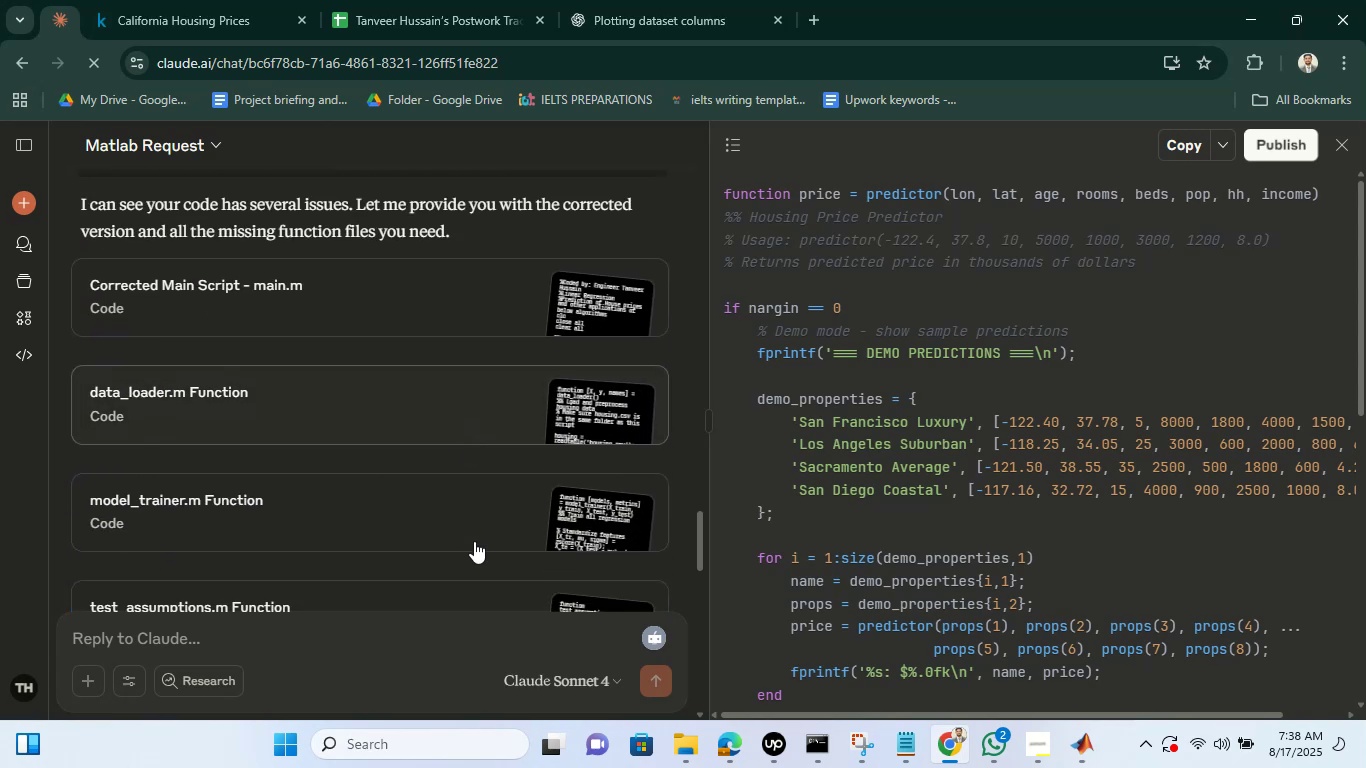 
scroll: coordinate [474, 541], scroll_direction: down, amount: 2.0
 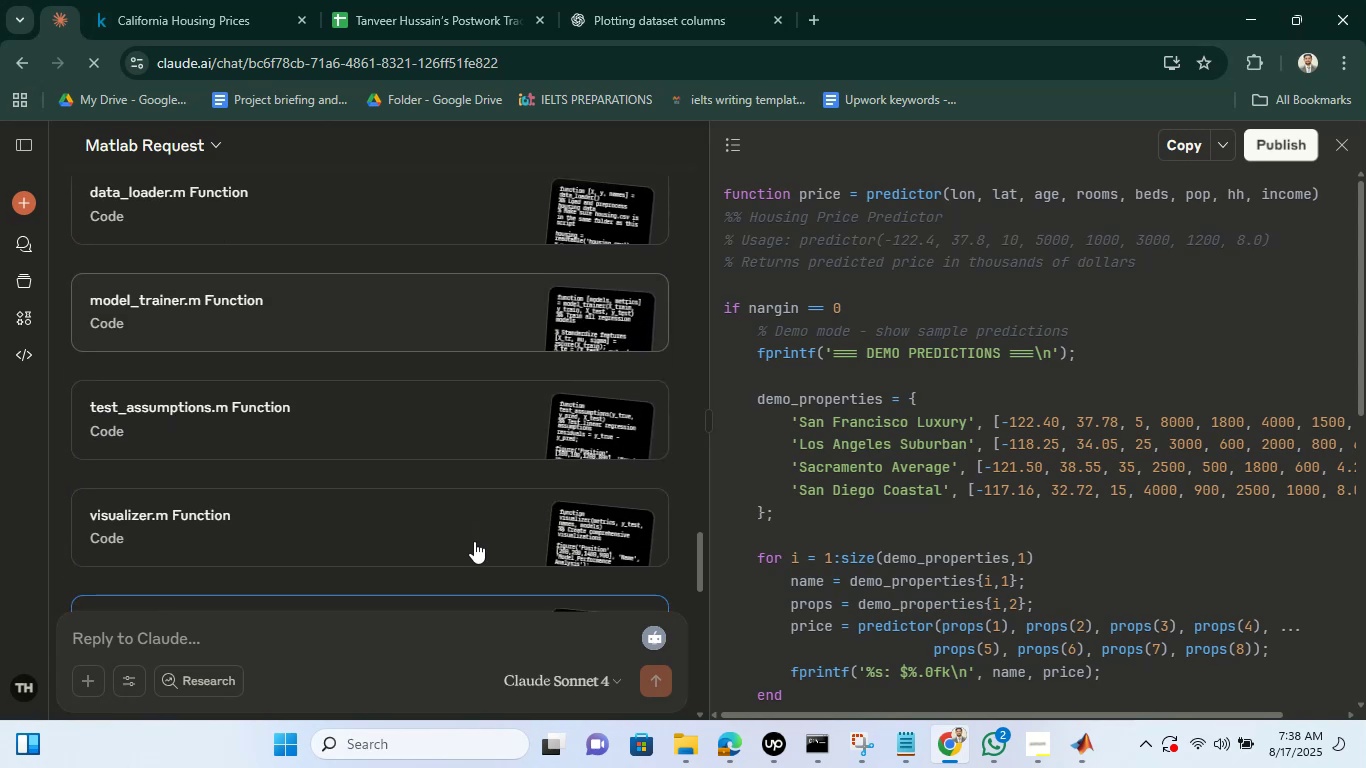 
scroll: coordinate [474, 541], scroll_direction: up, amount: 3.0
 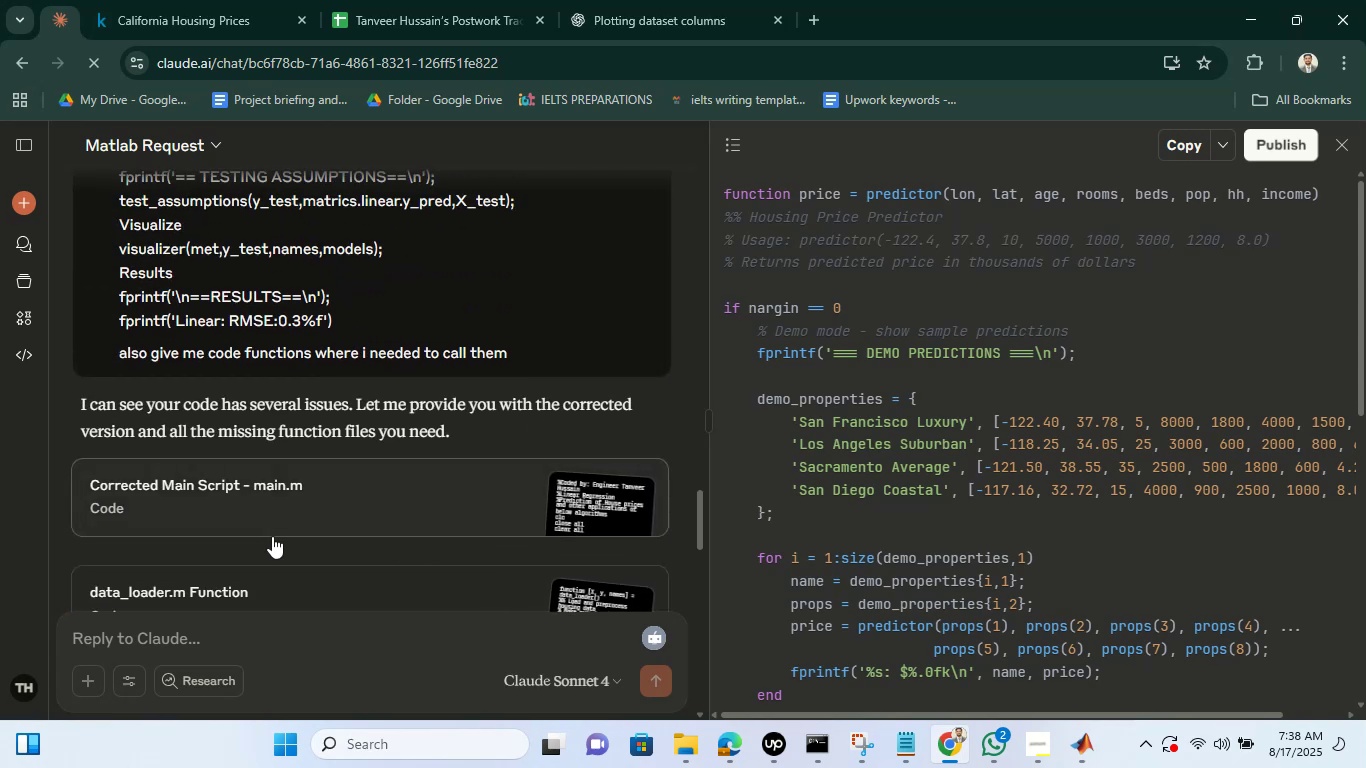 
left_click([287, 511])
 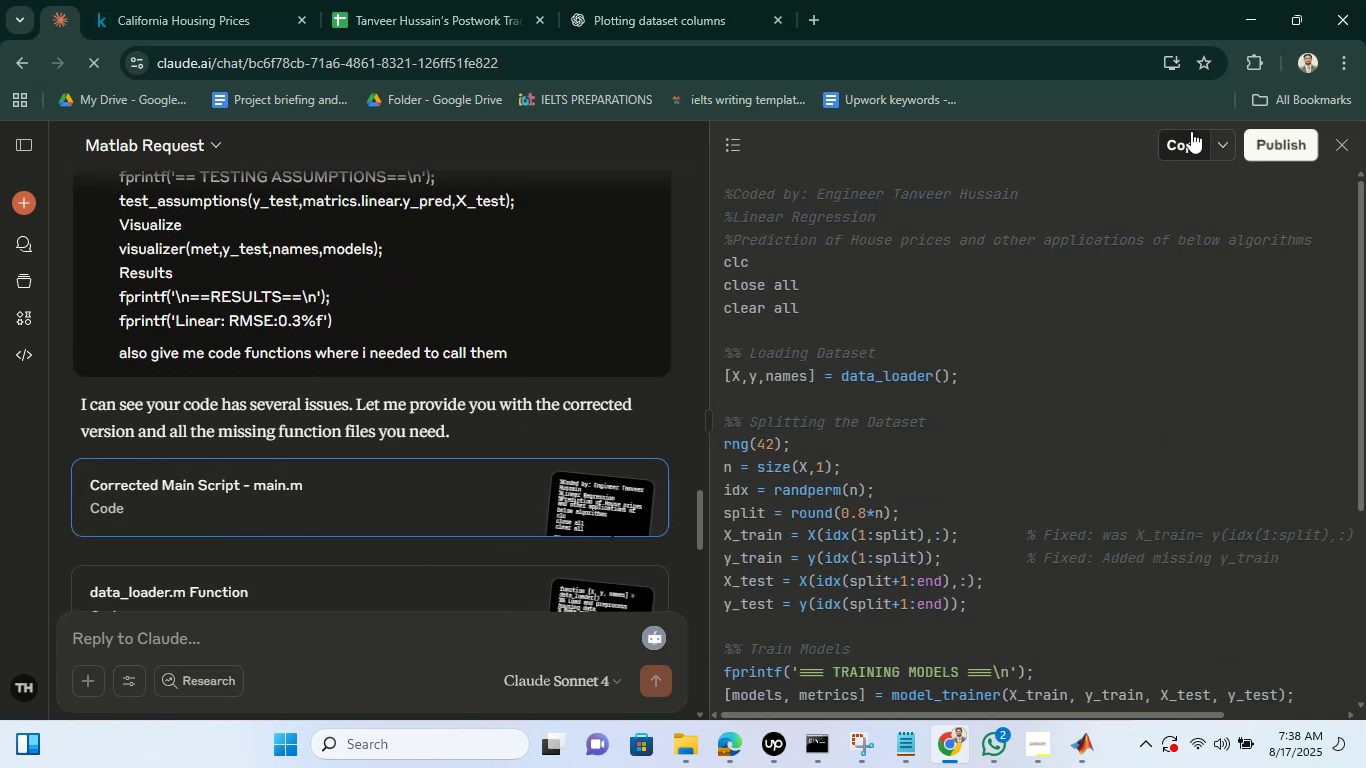 
left_click([1191, 144])
 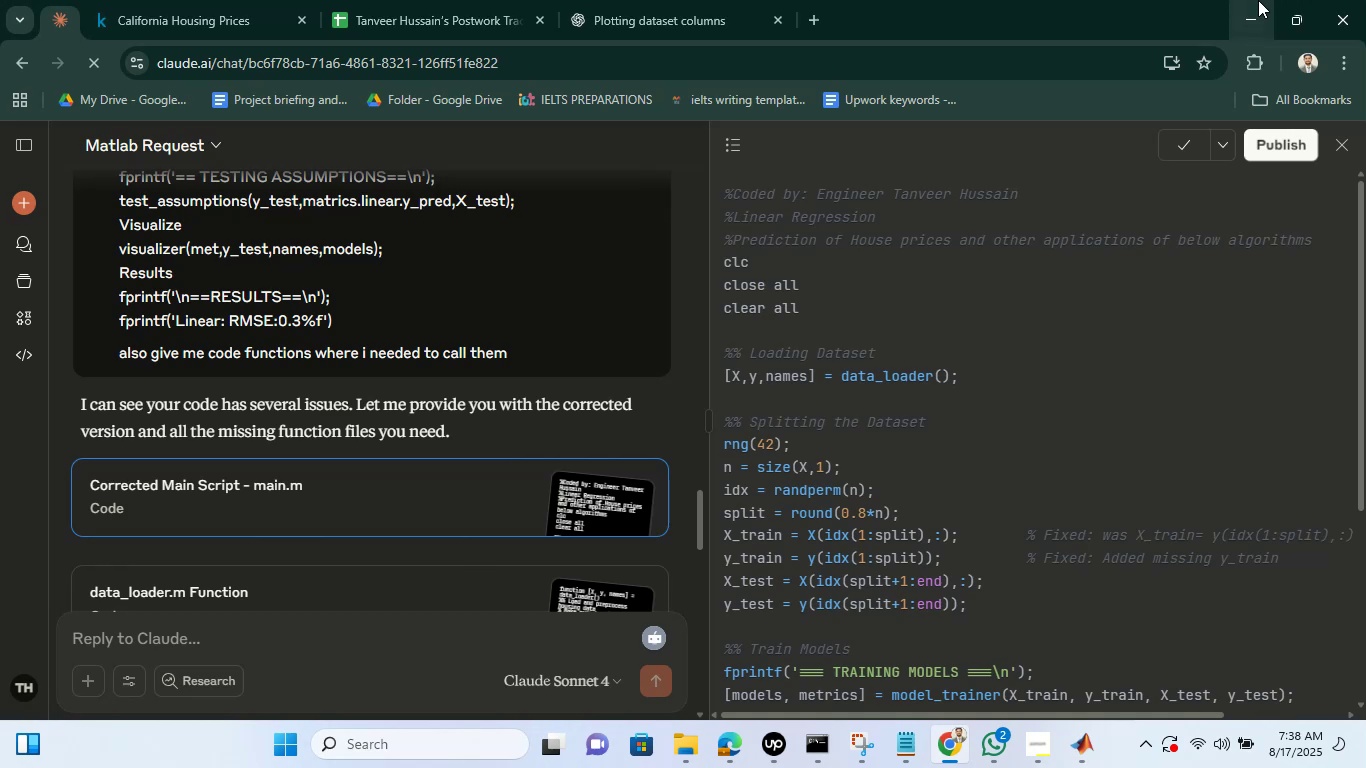 
left_click([1260, 0])
 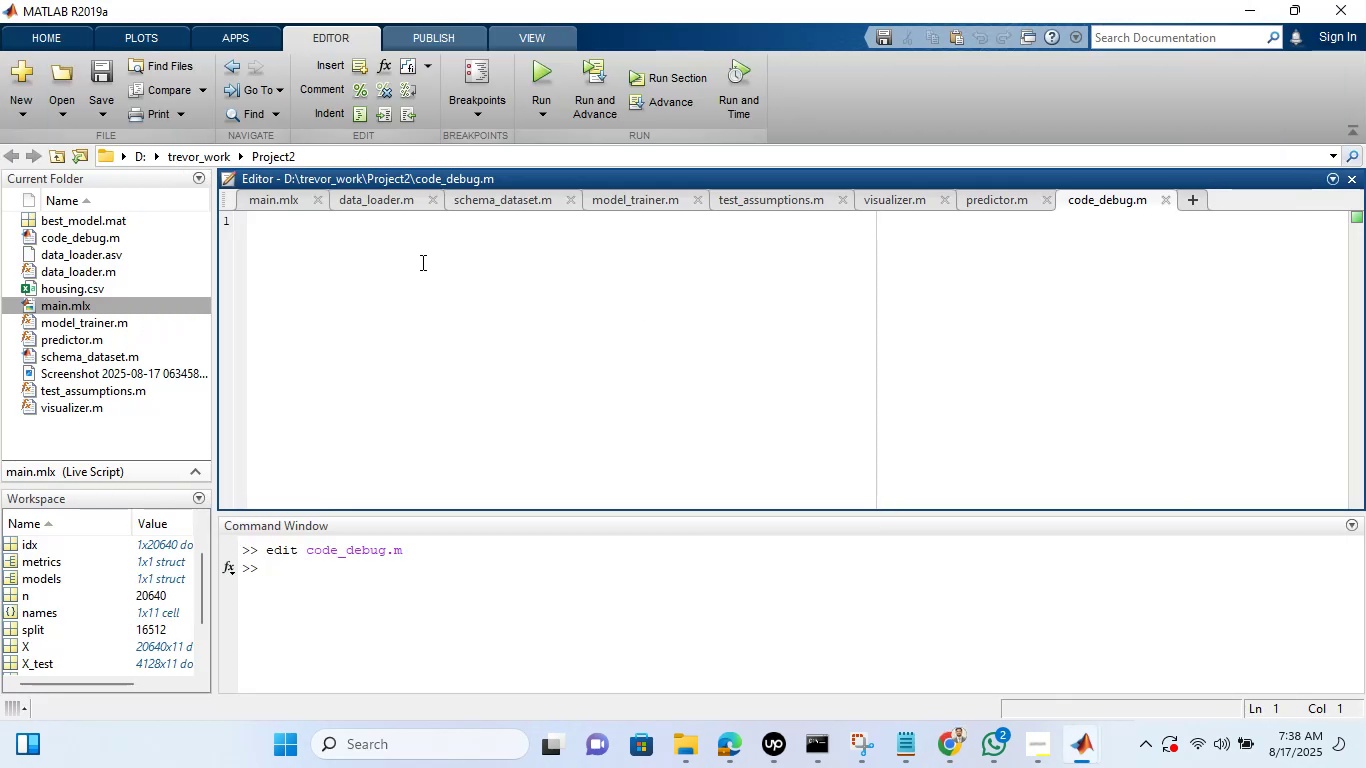 
left_click([421, 259])
 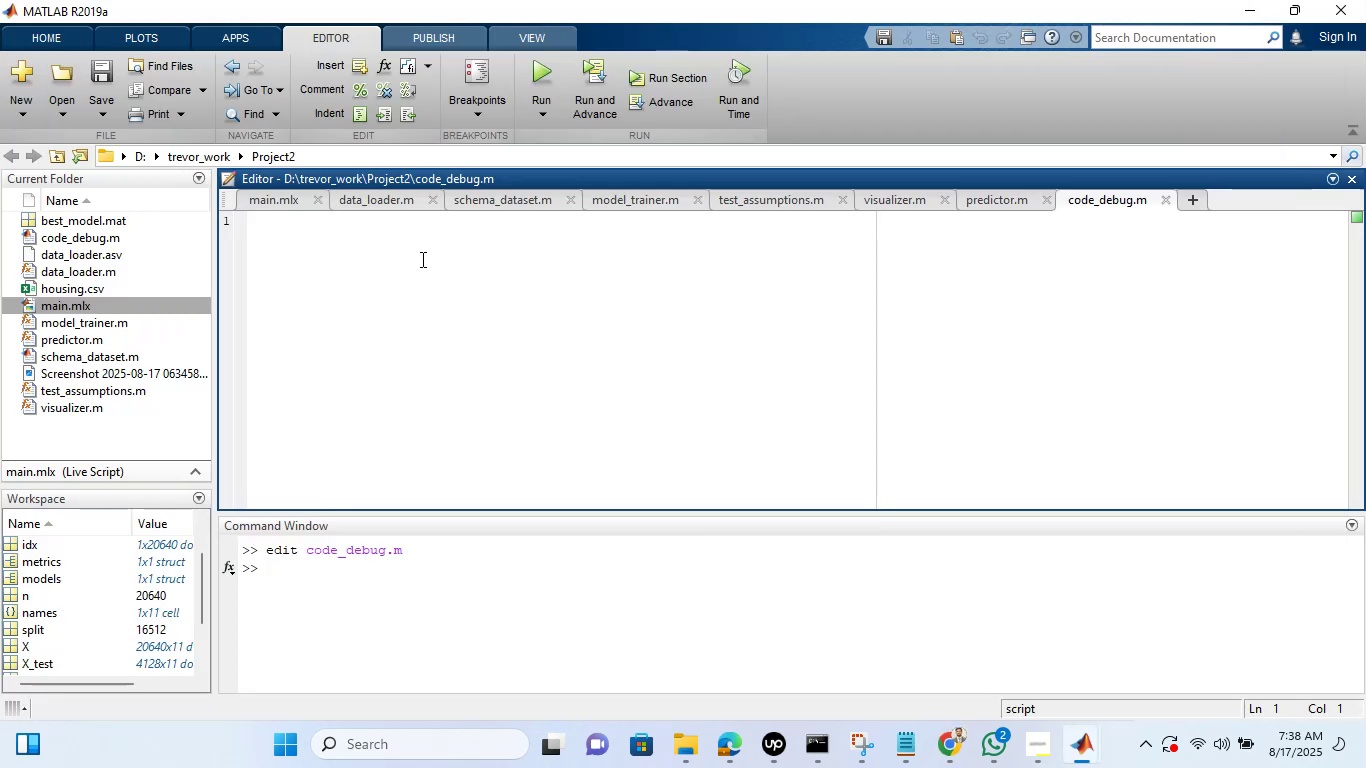 
key(Control+V)
 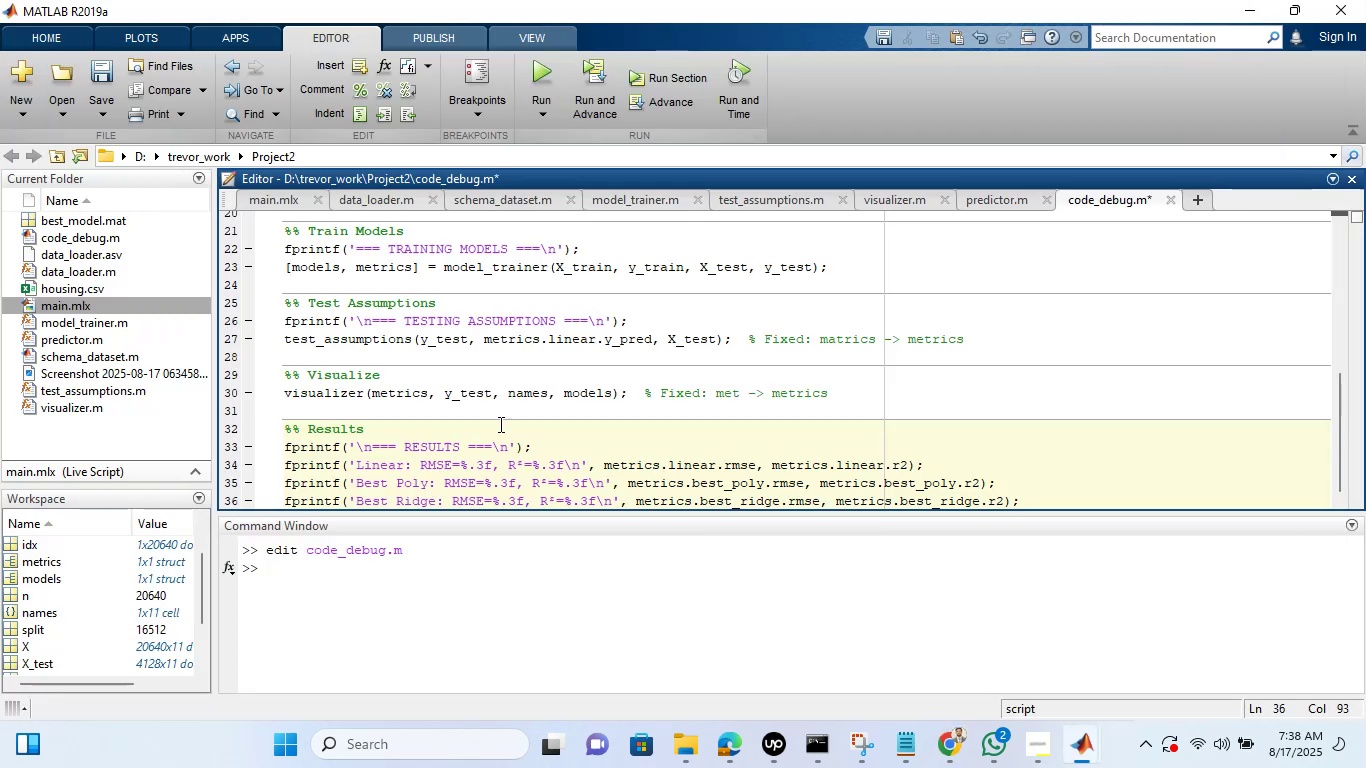 
scroll: coordinate [726, 386], scroll_direction: up, amount: 12.0
 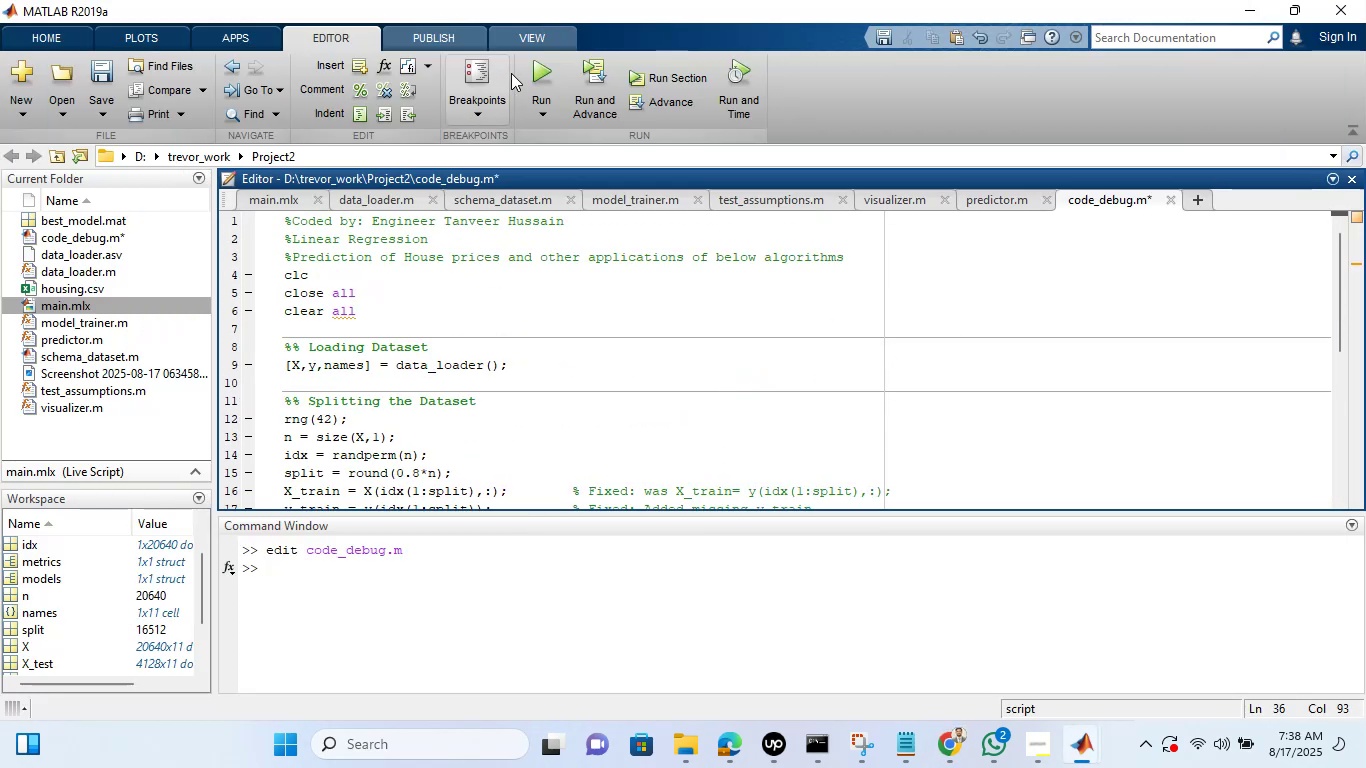 
left_click([549, 73])
 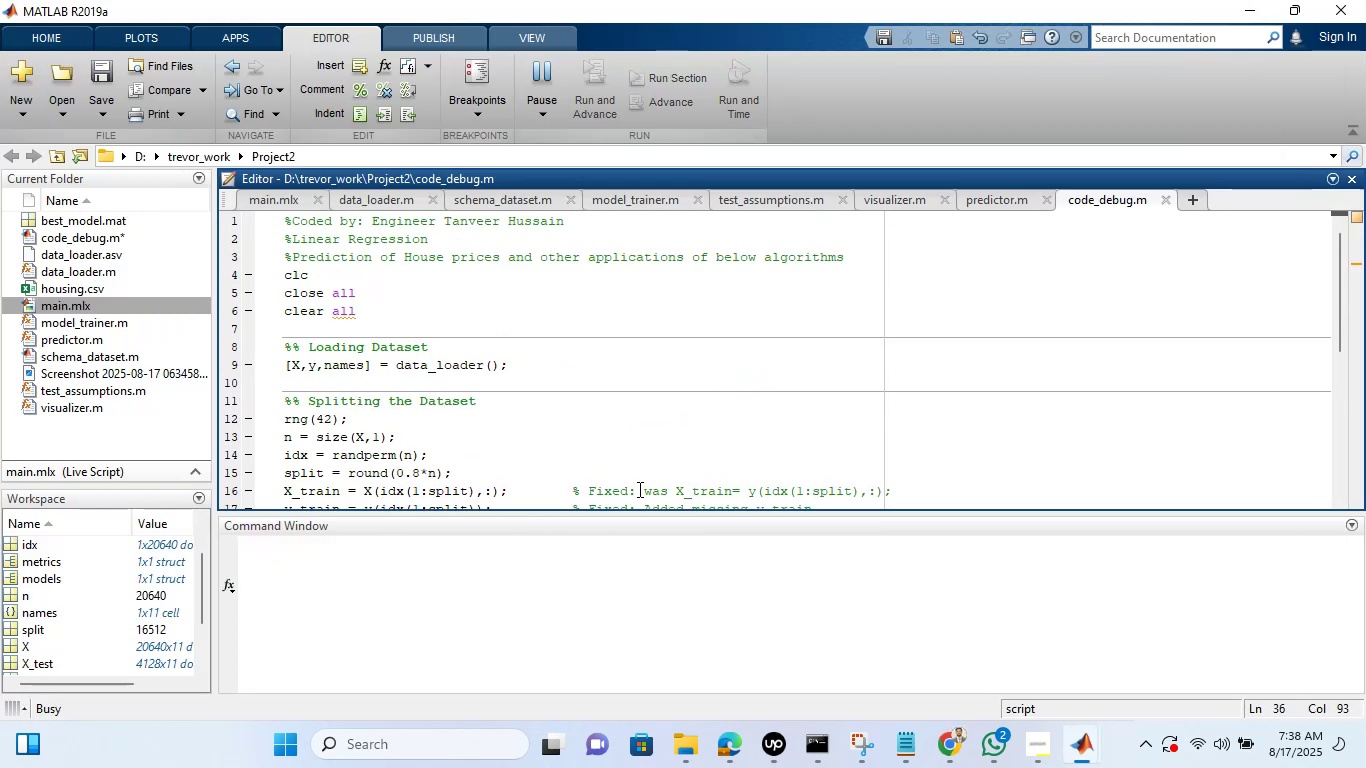 
left_click_drag(start_coordinate=[645, 512], to_coordinate=[652, 401])
 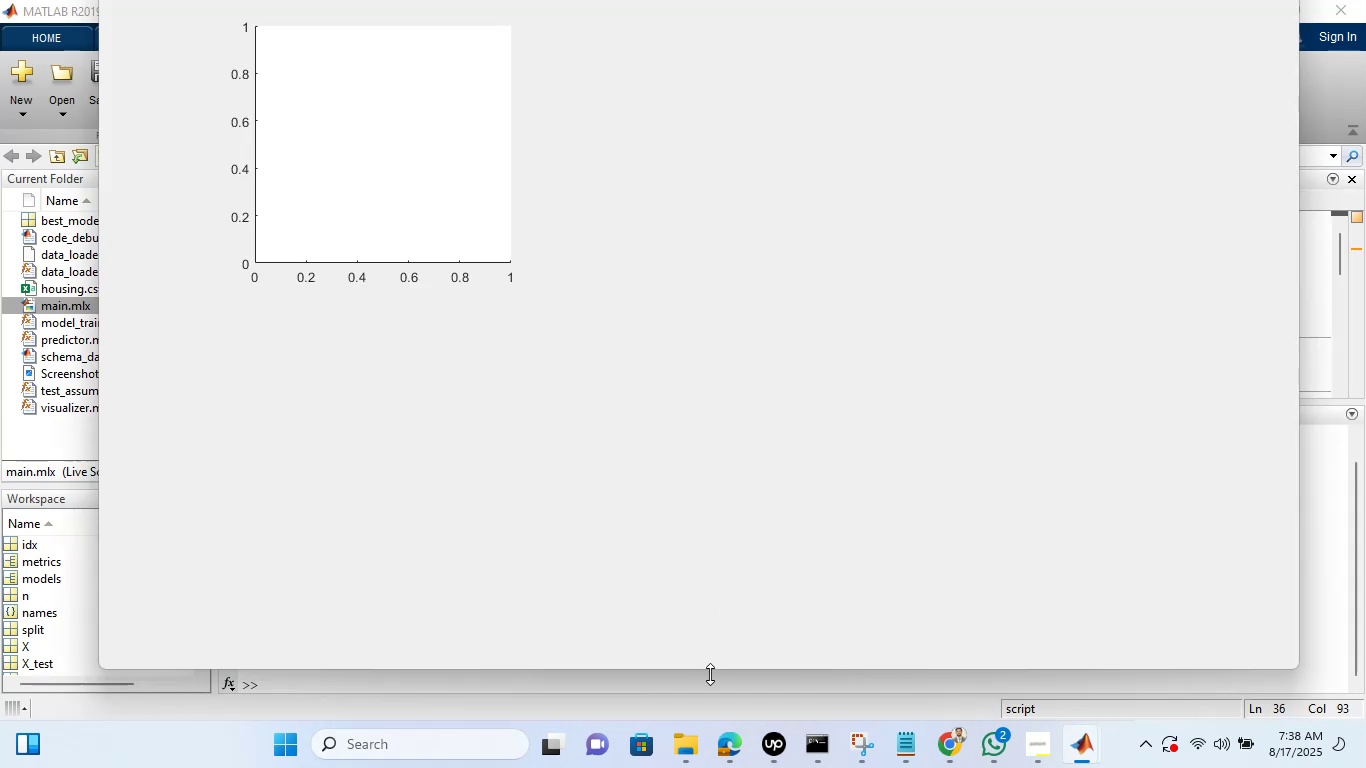 
left_click_drag(start_coordinate=[711, 671], to_coordinate=[721, 620])
 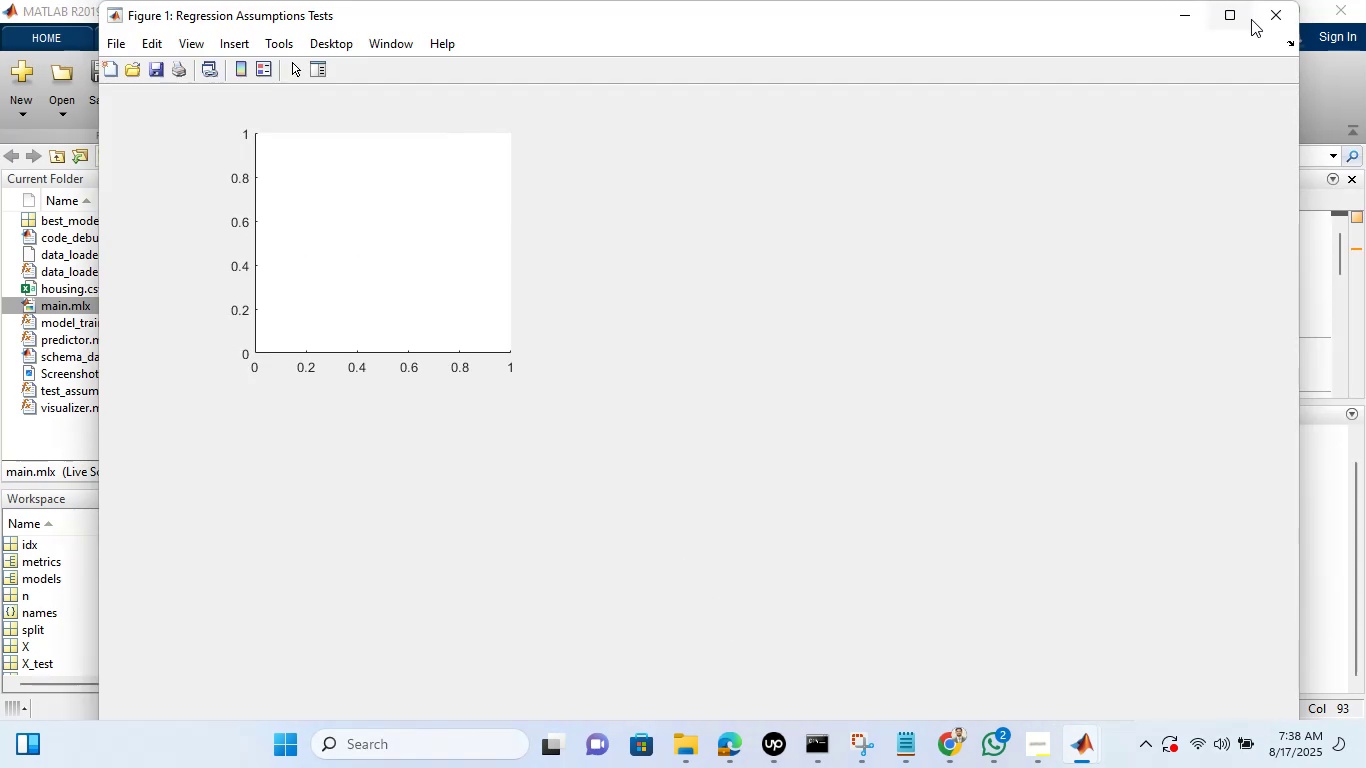 
left_click([1261, 15])
 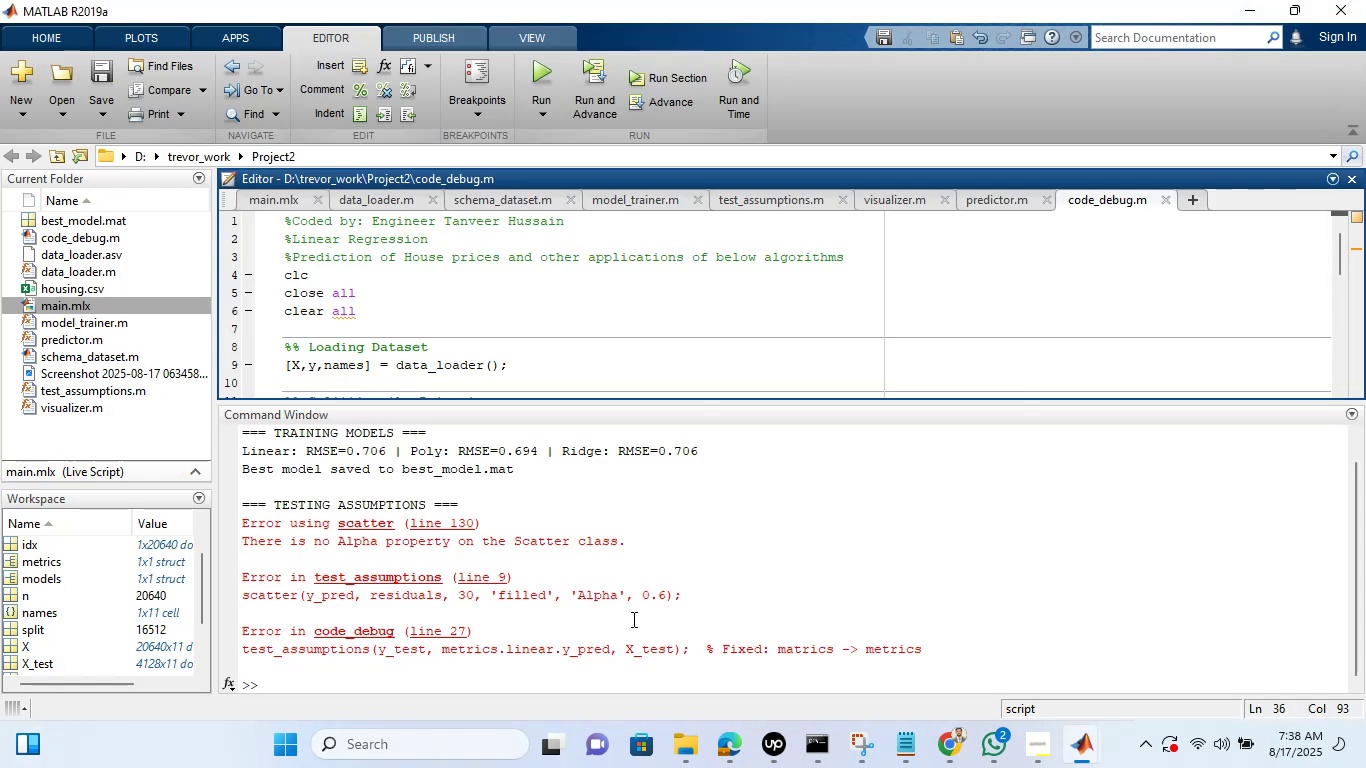 
left_click_drag(start_coordinate=[962, 646], to_coordinate=[231, 511])
 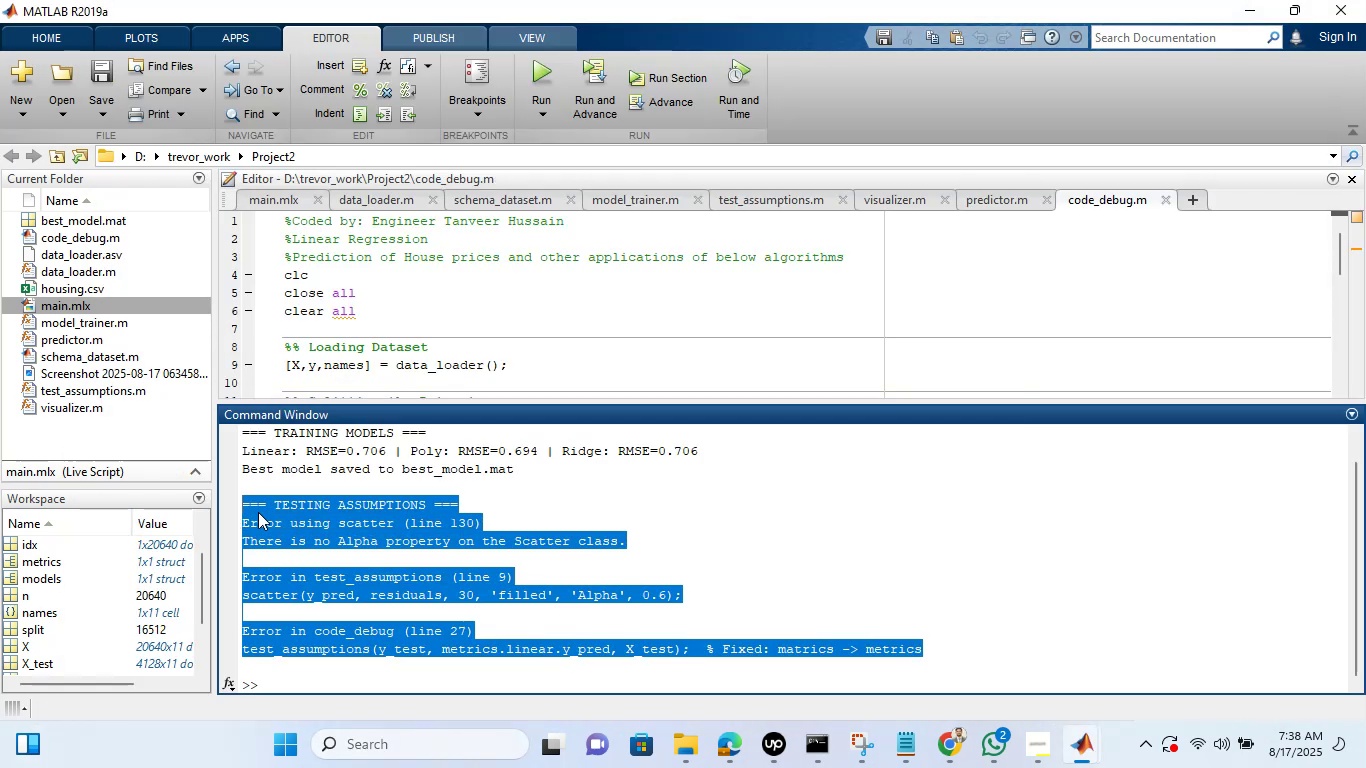 
right_click([258, 512])
 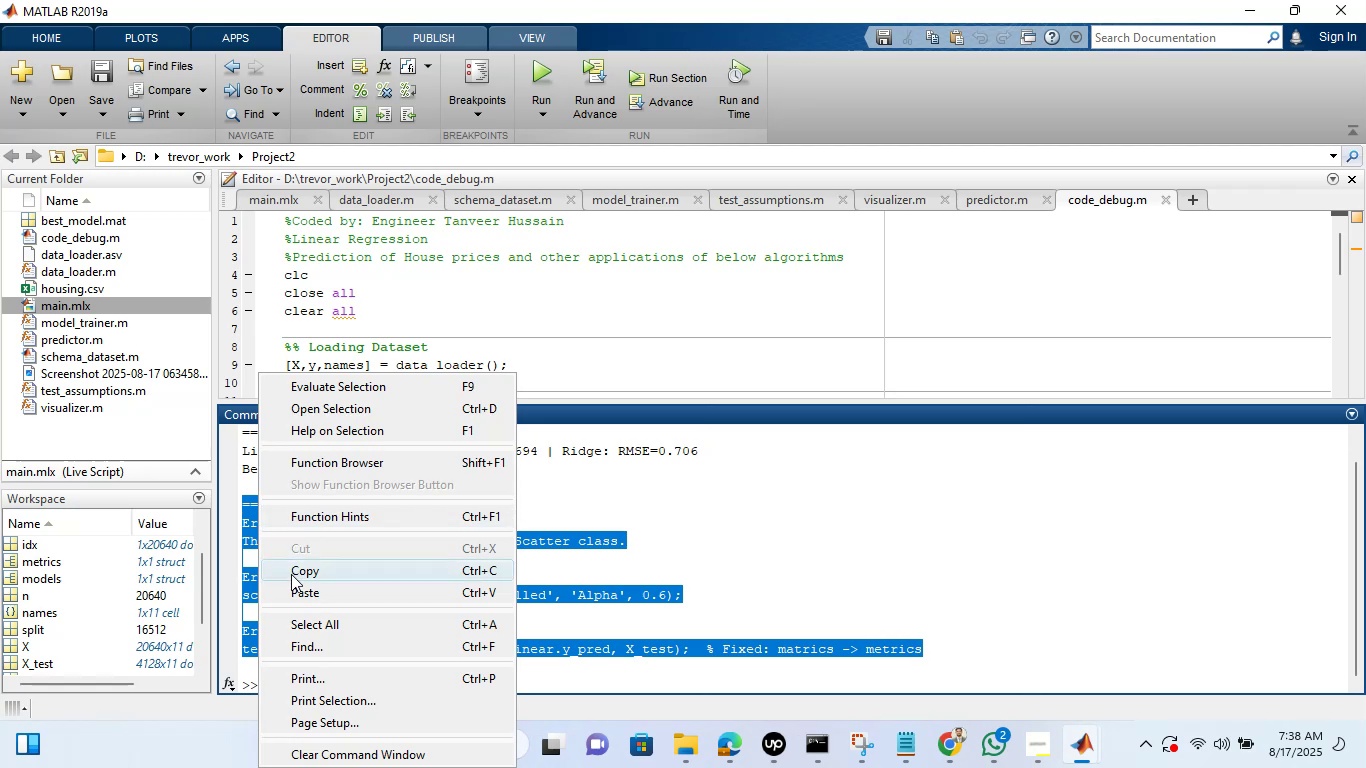 
left_click([291, 574])
 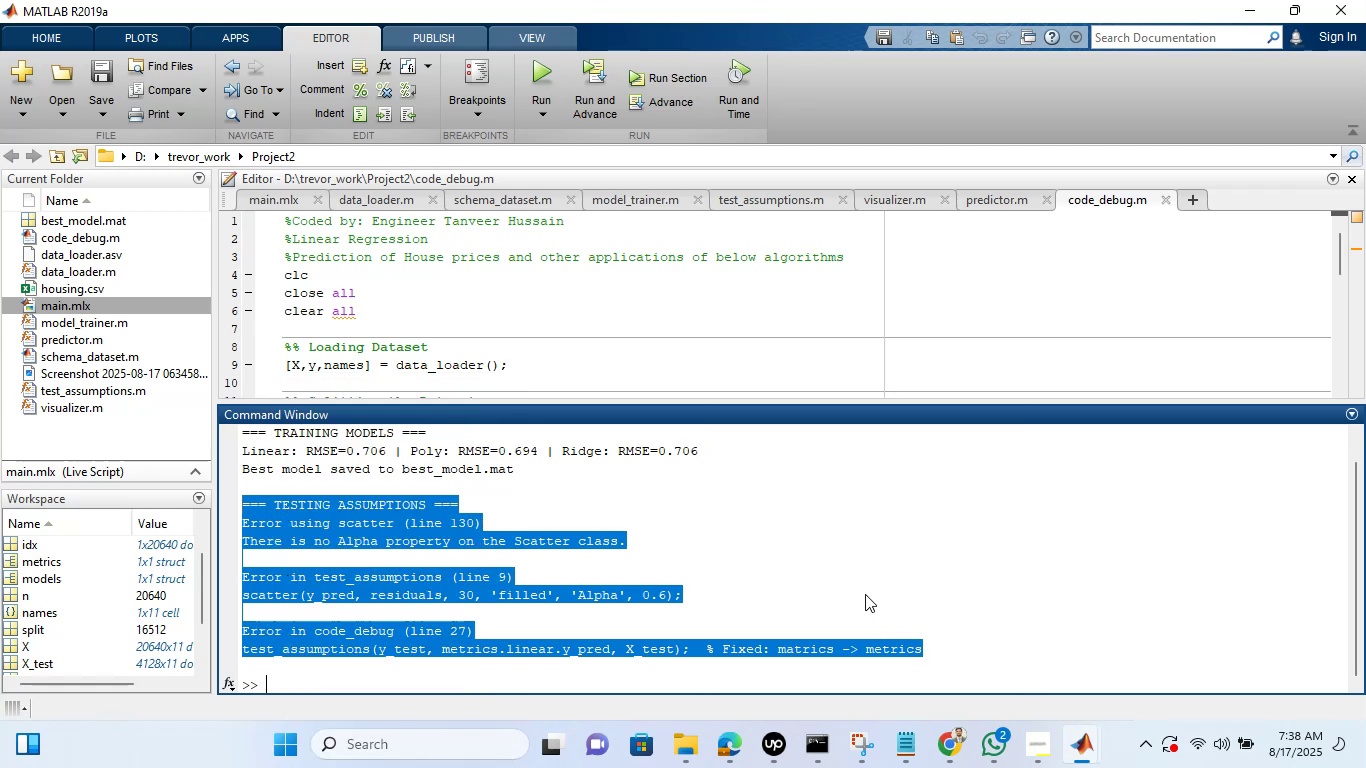 
left_click([918, 594])
 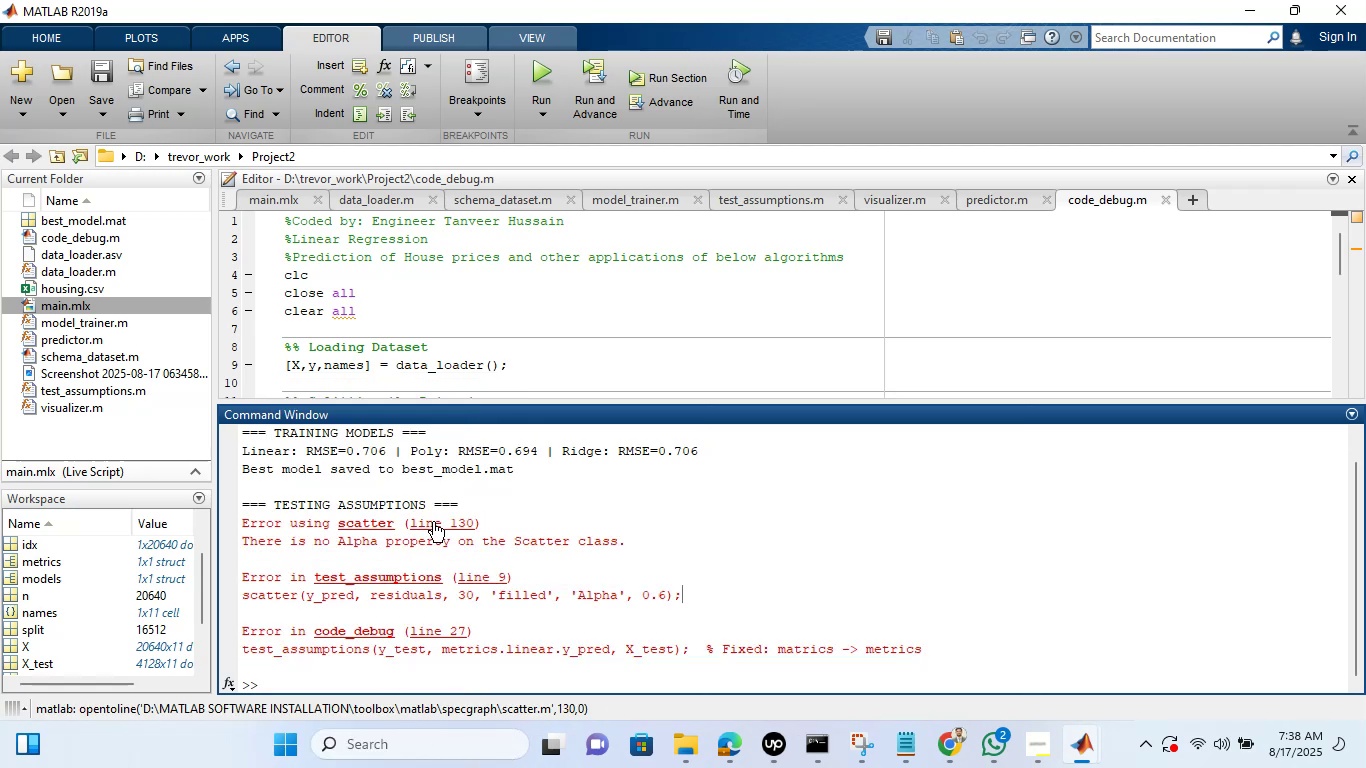 
left_click([433, 521])
 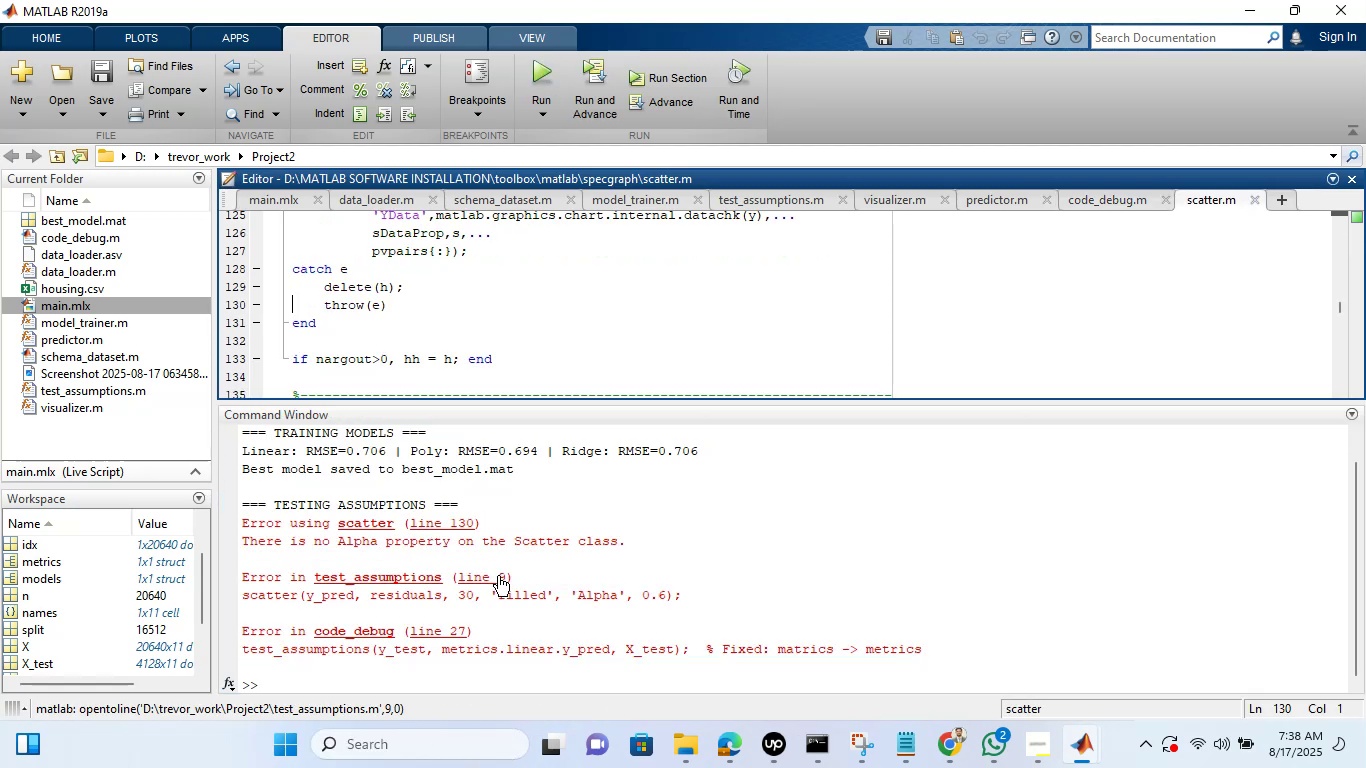 
left_click([498, 575])
 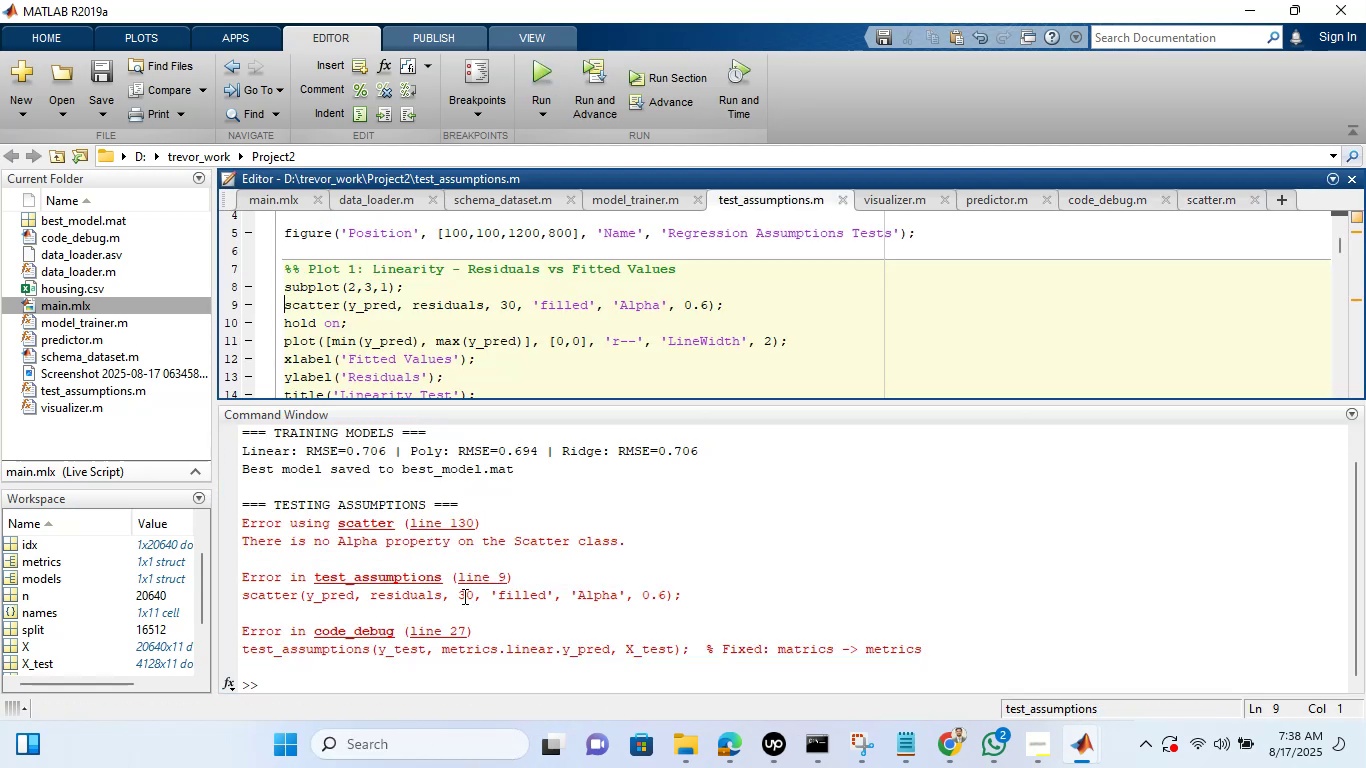 
left_click([455, 626])
 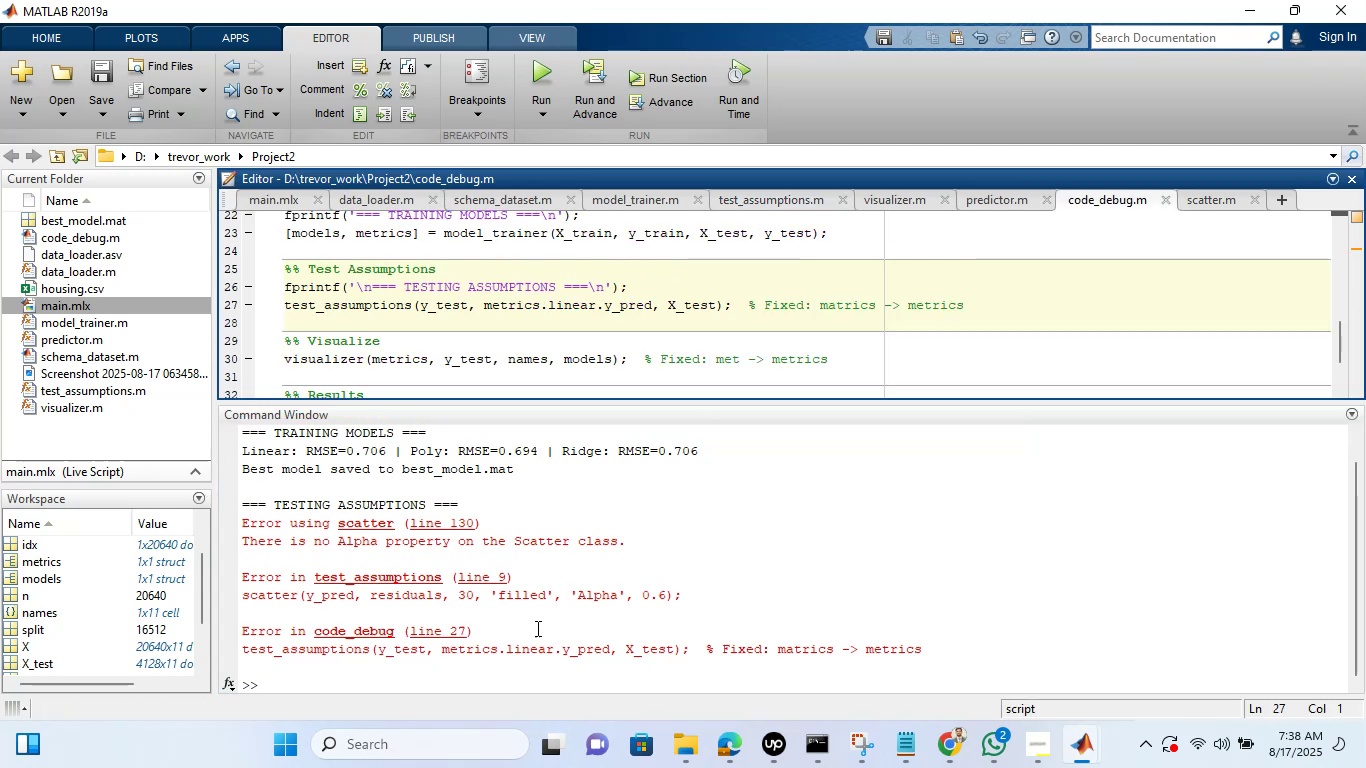 
left_click_drag(start_coordinate=[985, 646], to_coordinate=[251, 423])
 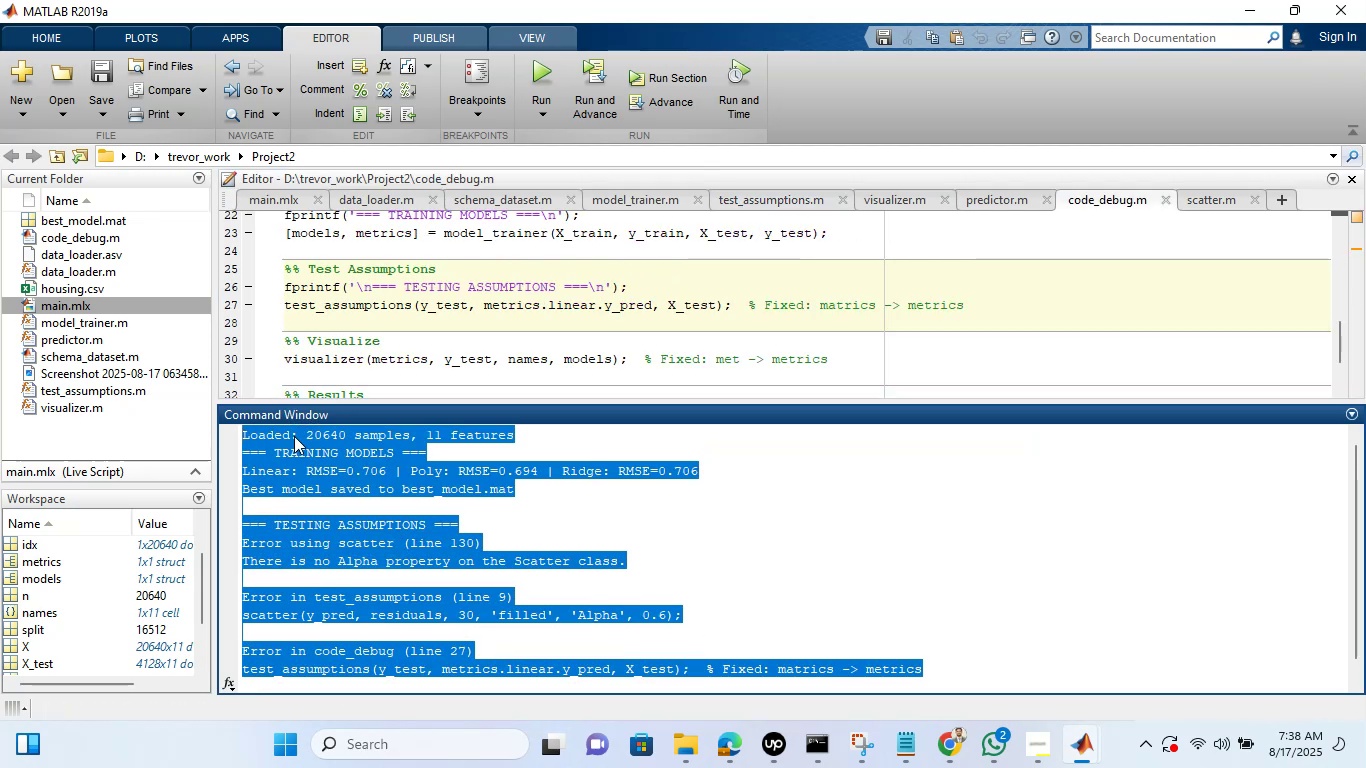 
right_click([294, 436])
 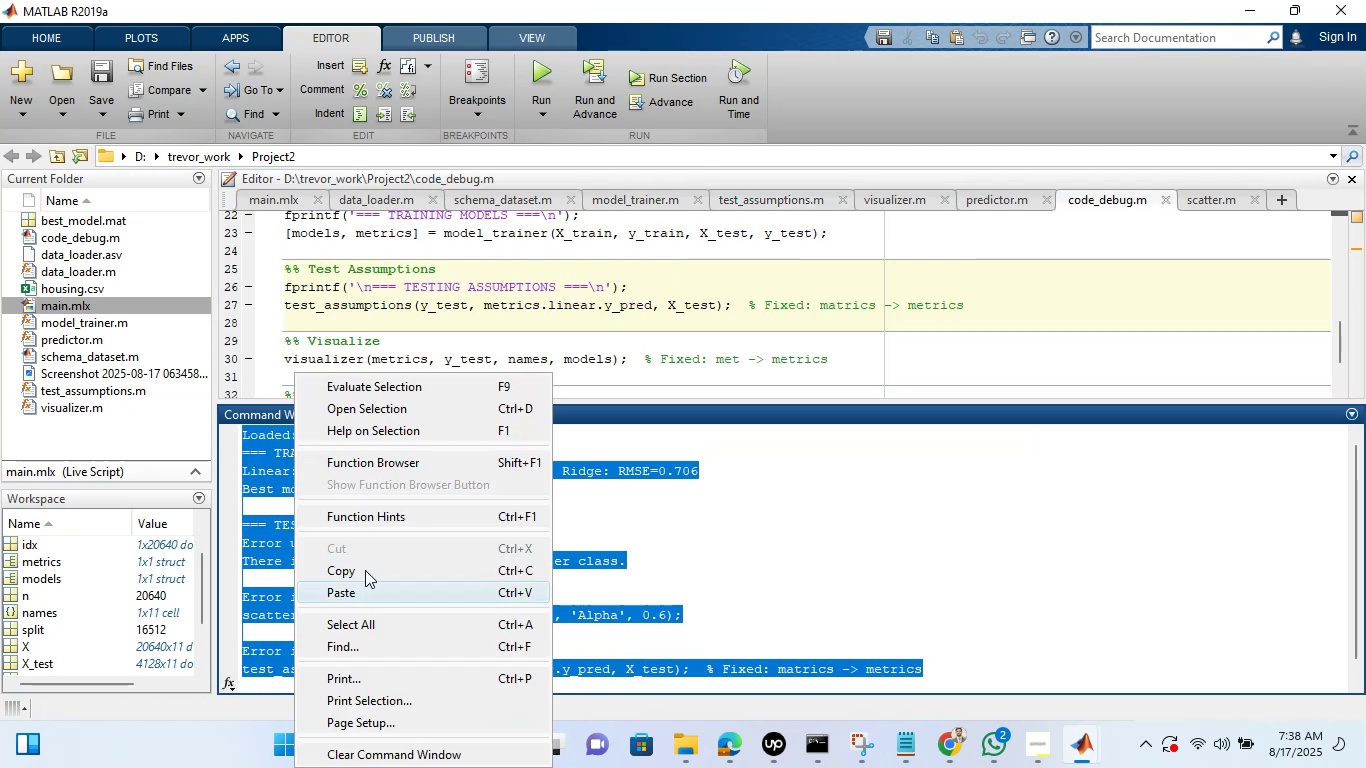 
left_click([365, 566])
 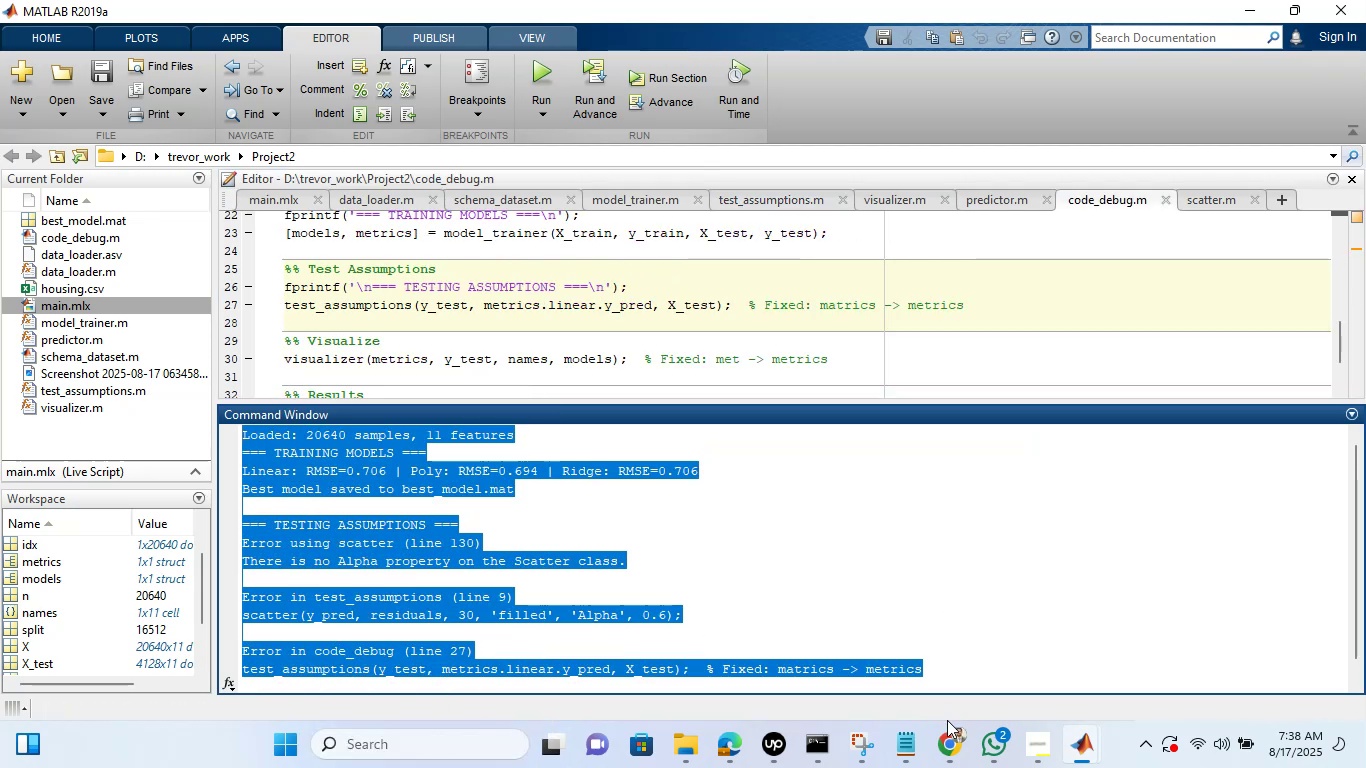 
left_click([947, 723])
 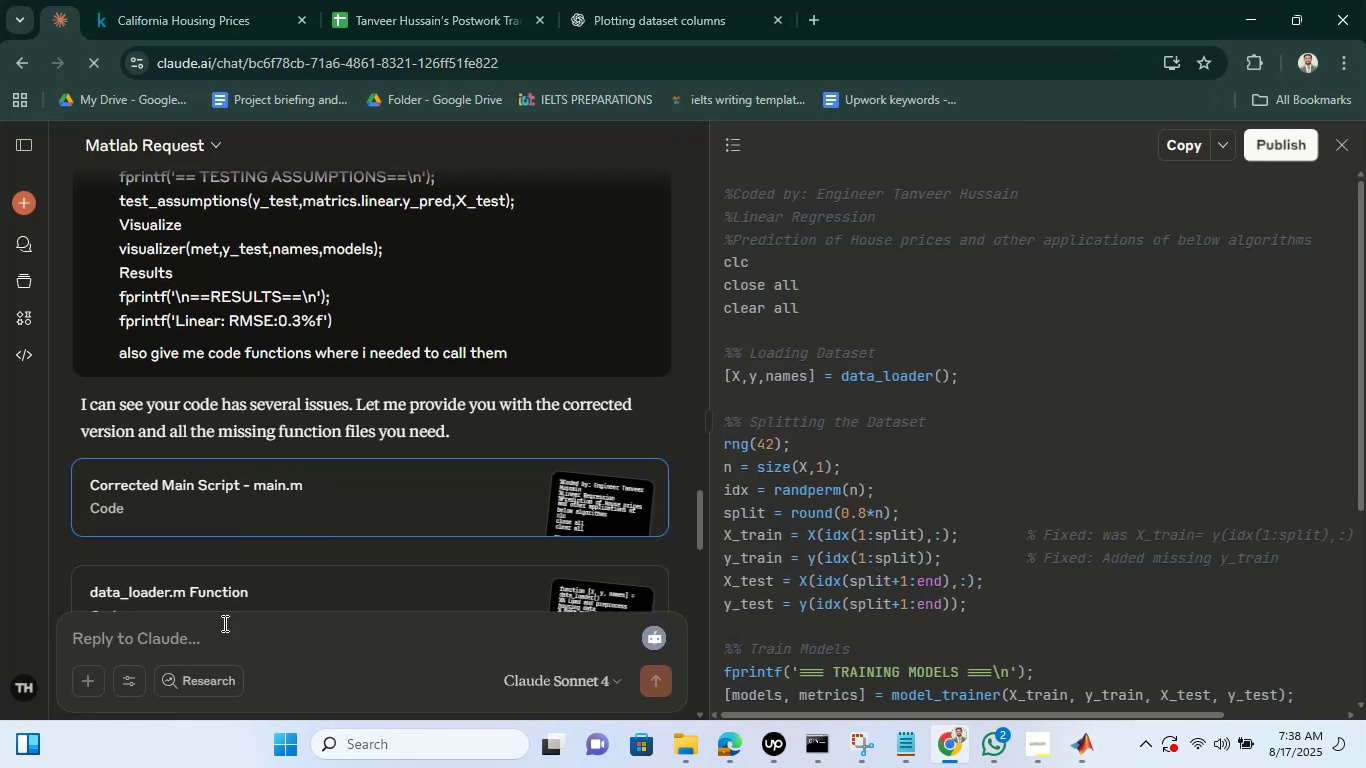 
left_click([187, 623])
 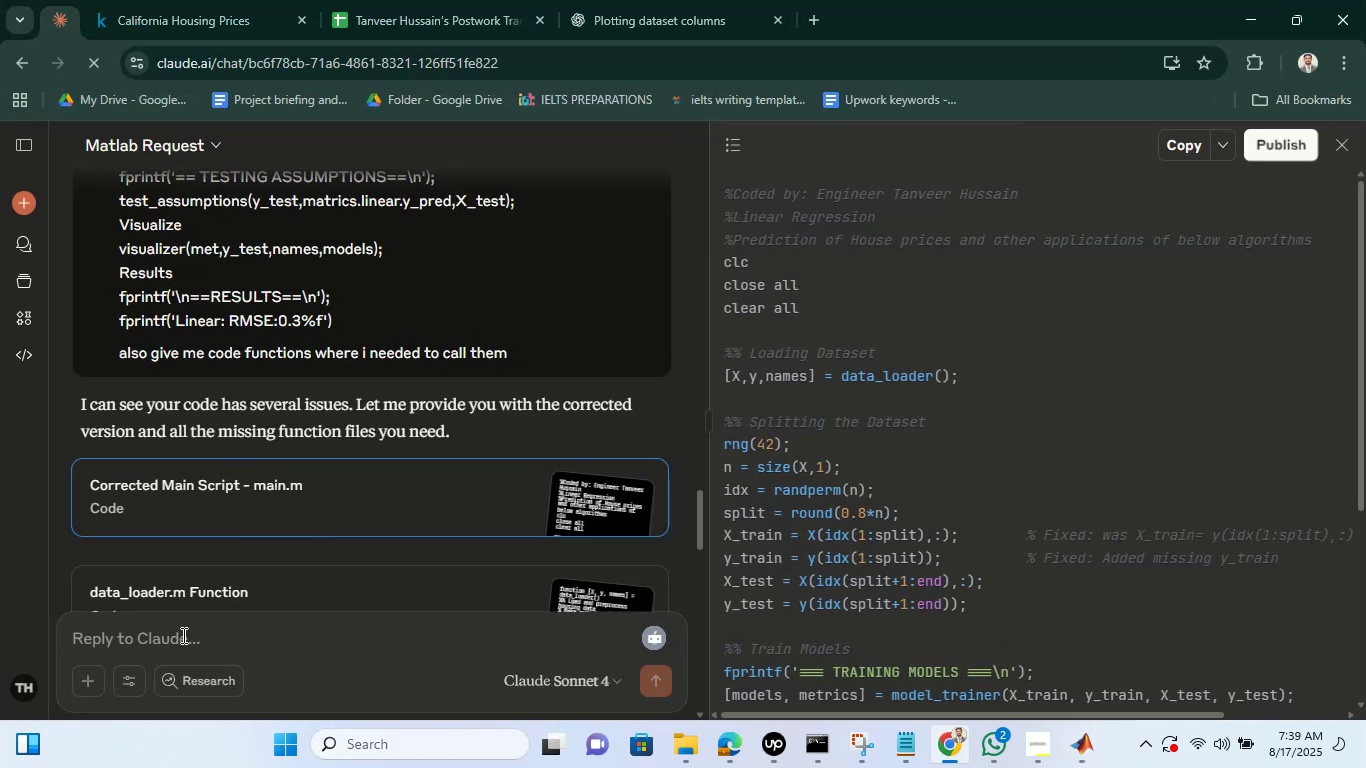 
key(Control+V)
 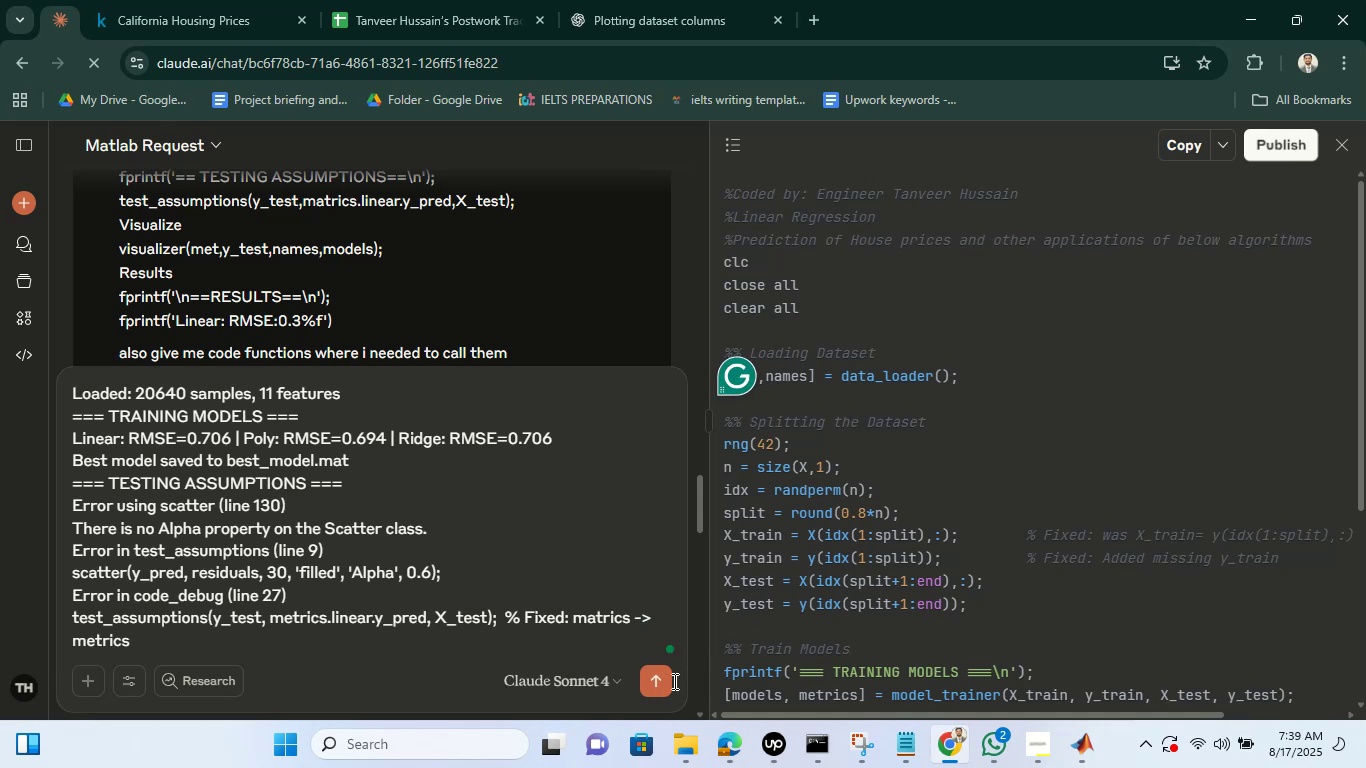 
left_click([666, 680])
 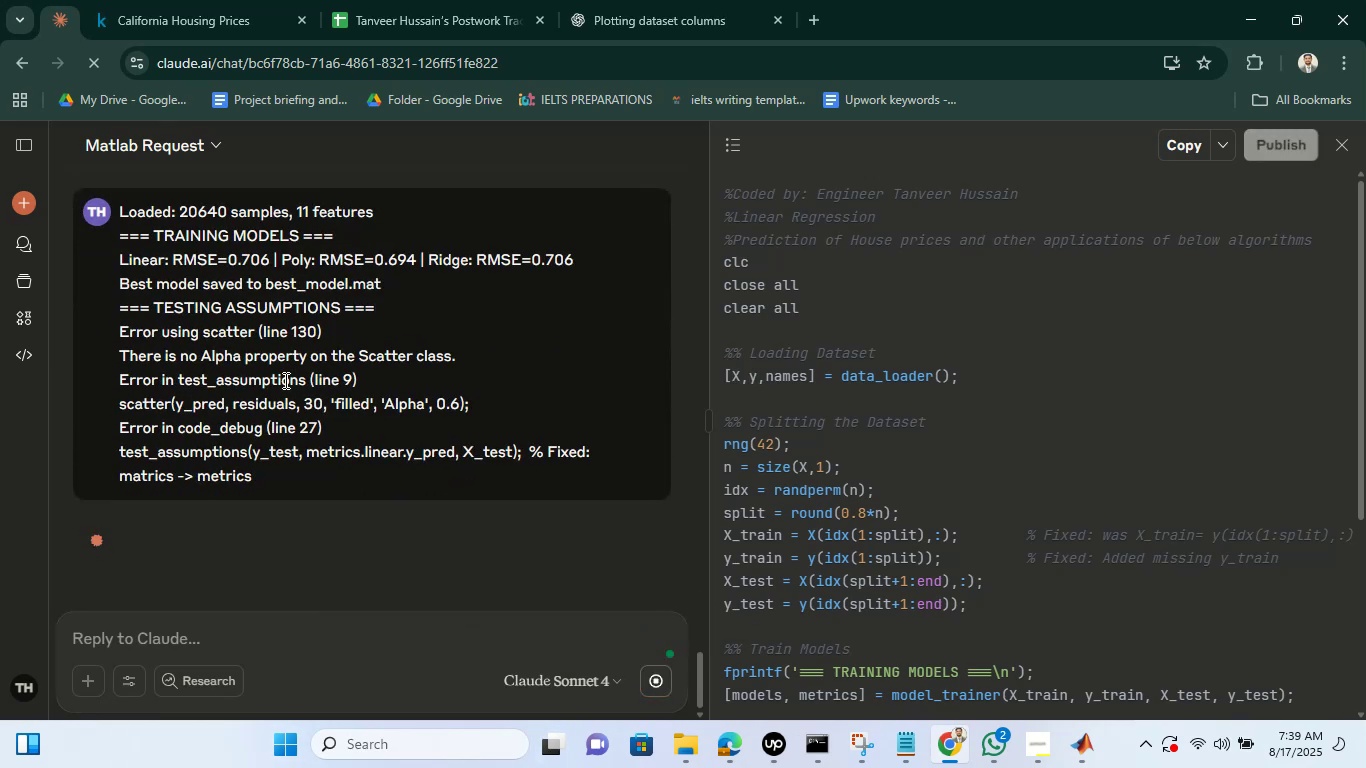 
wait(5.4)
 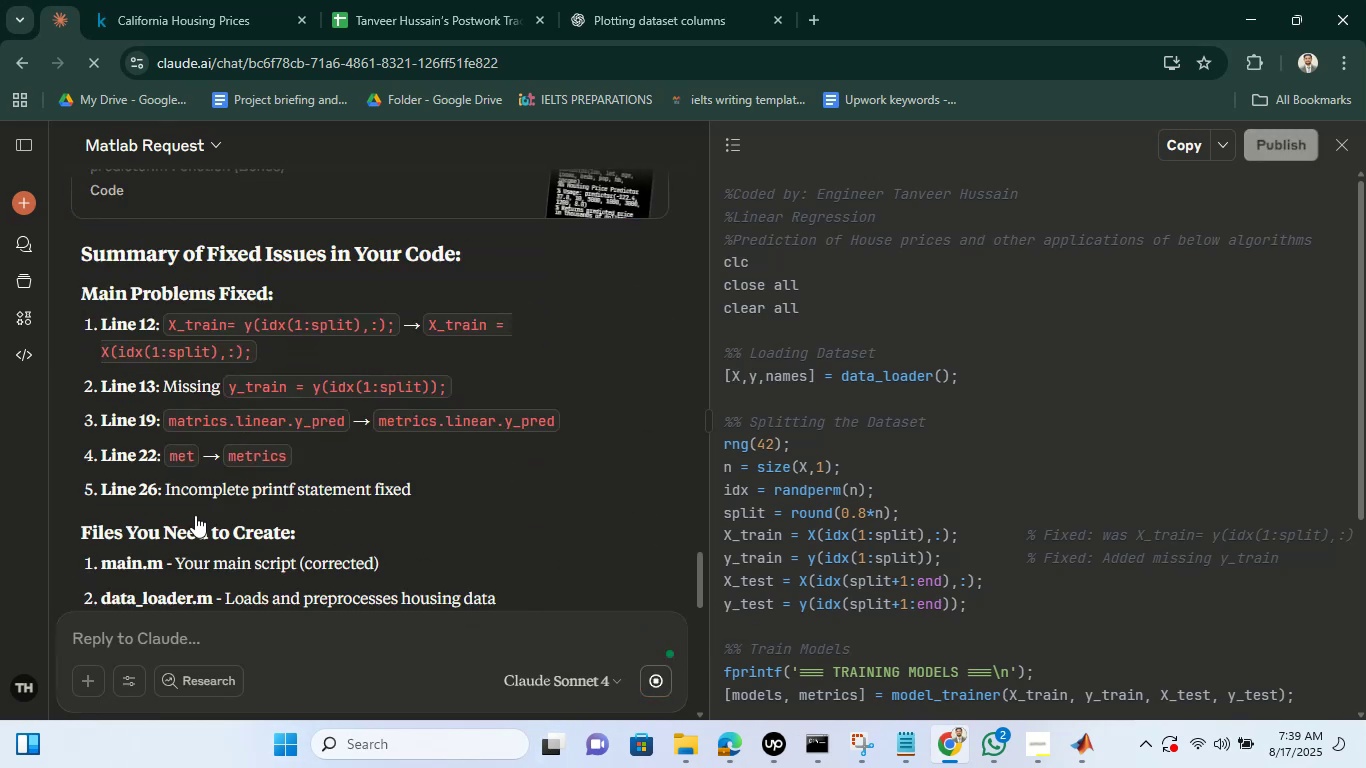 
scroll: coordinate [372, 293], scroll_direction: down, amount: 5.0
 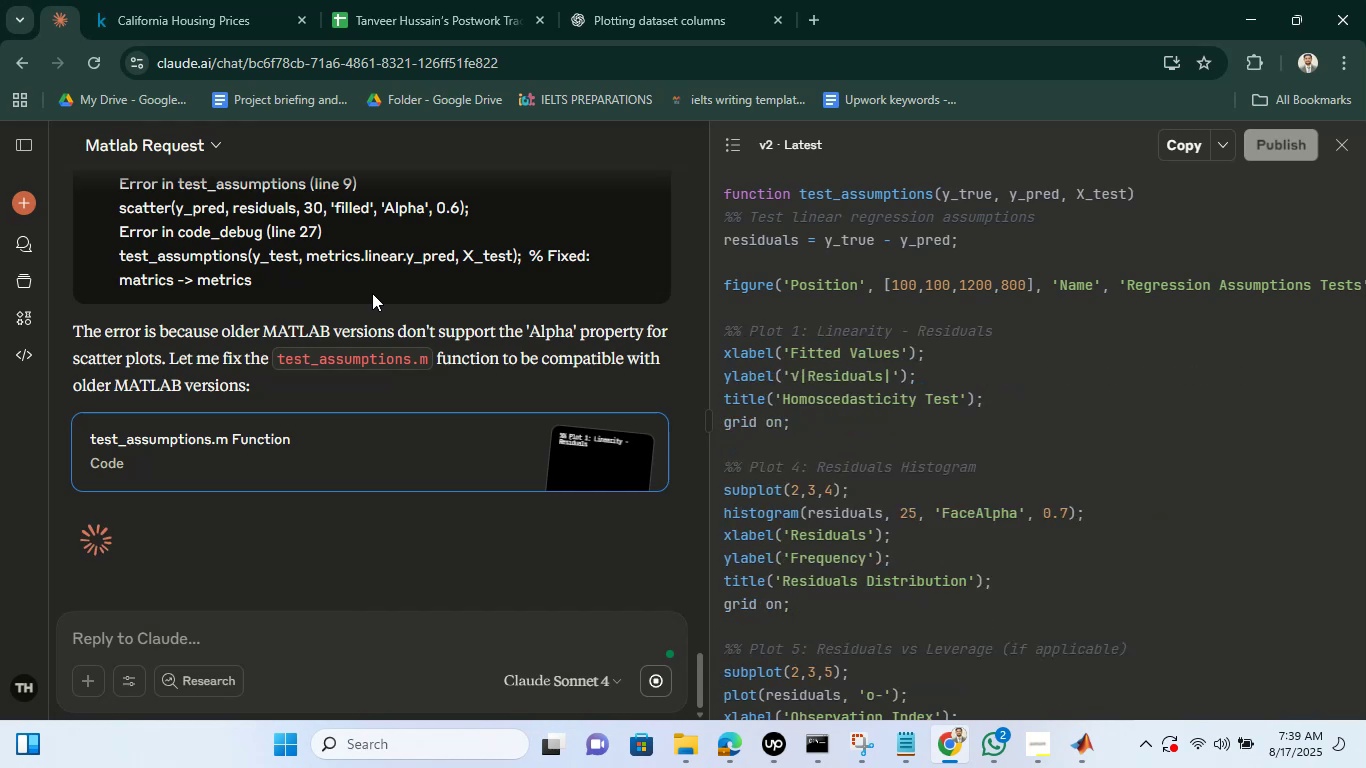 
wait(9.12)
 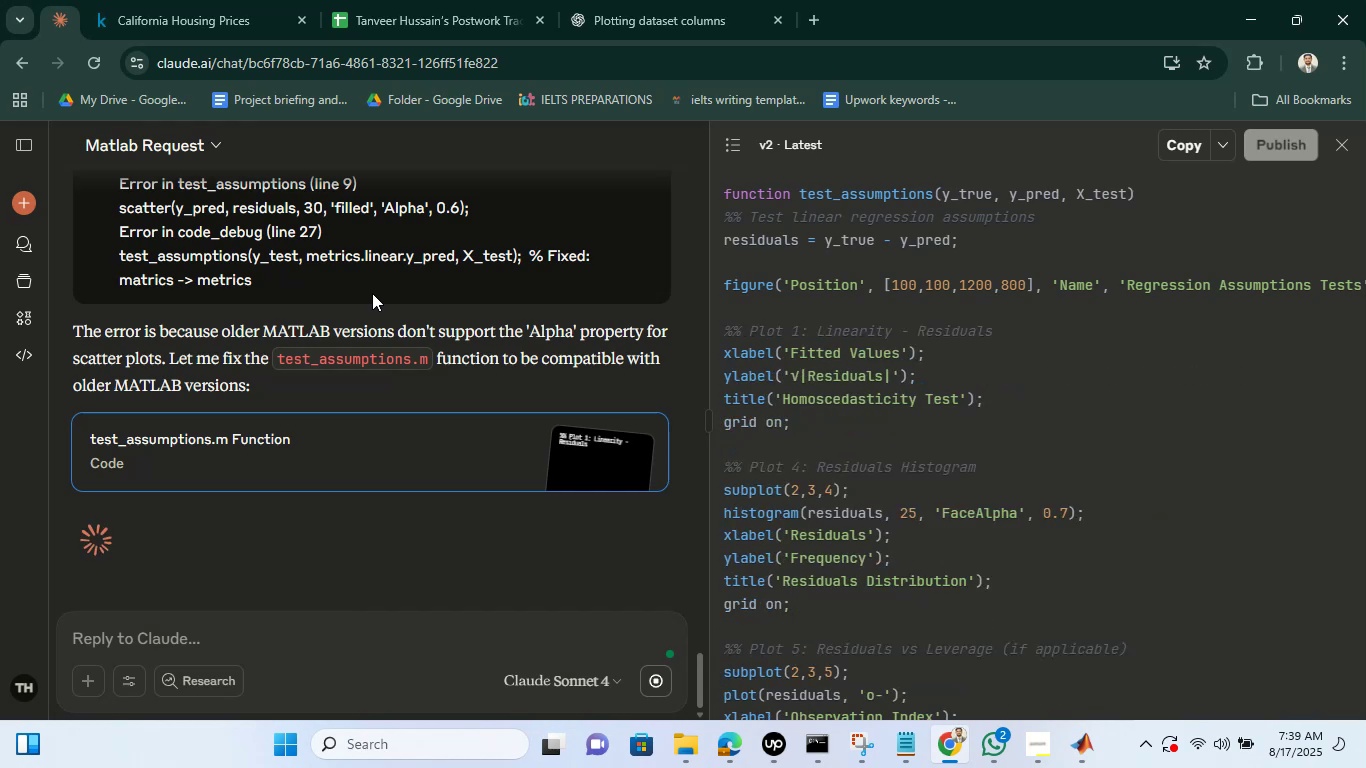 
scroll: coordinate [372, 293], scroll_direction: down, amount: 3.0
 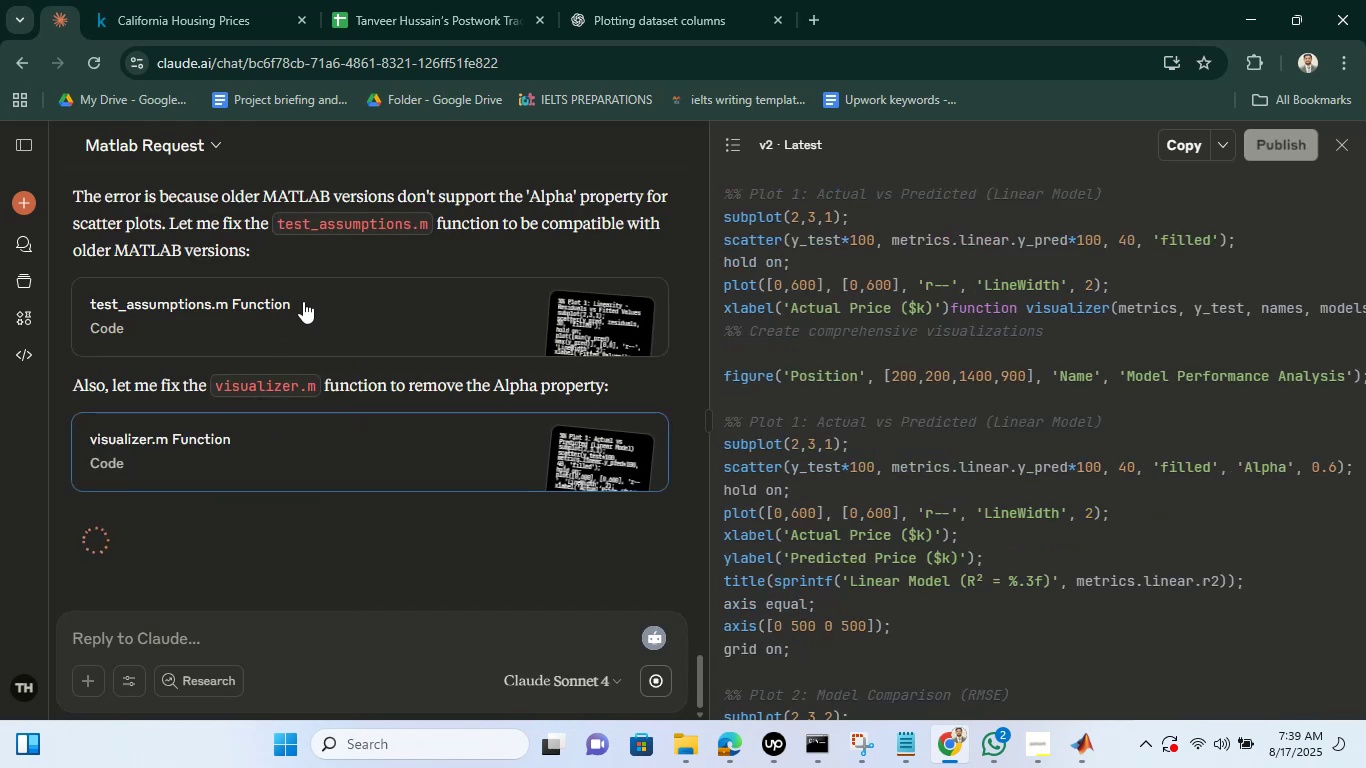 
left_click([319, 317])
 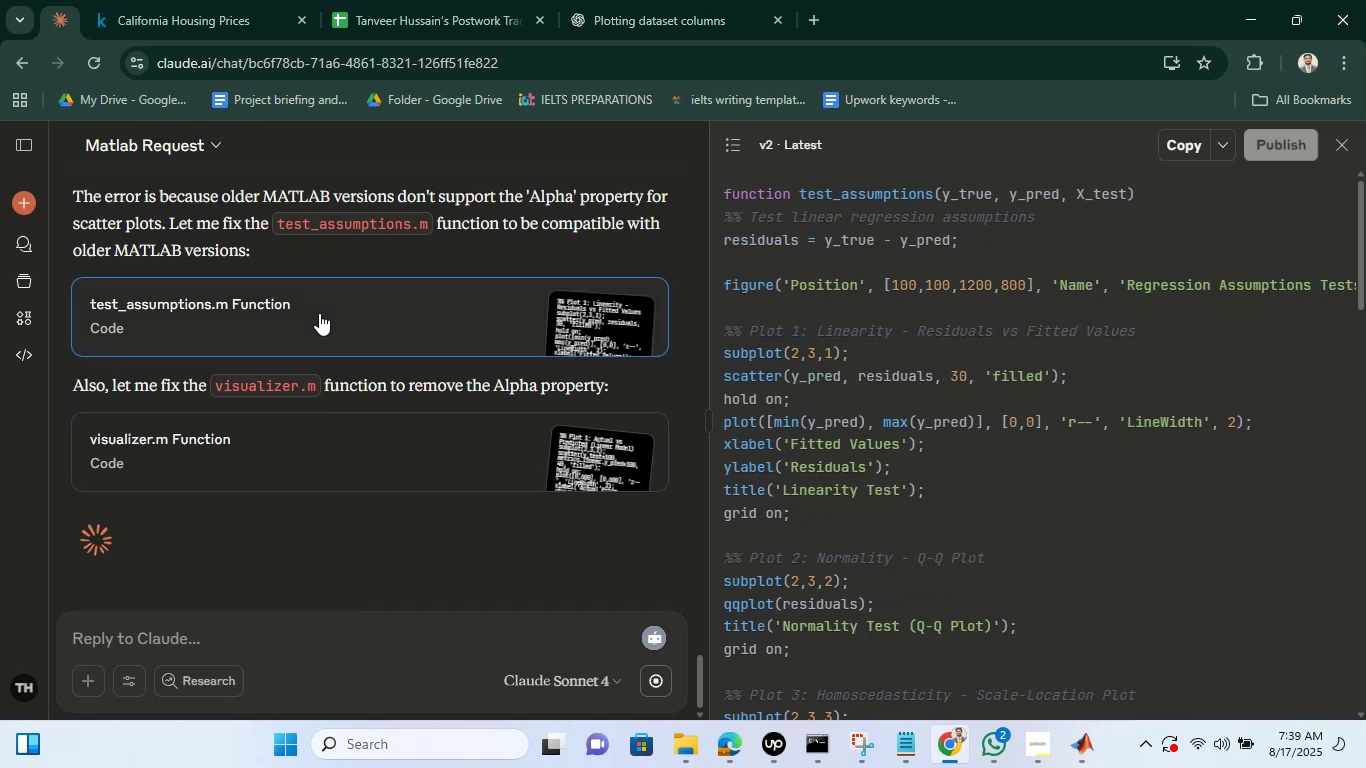 
left_click([319, 313])
 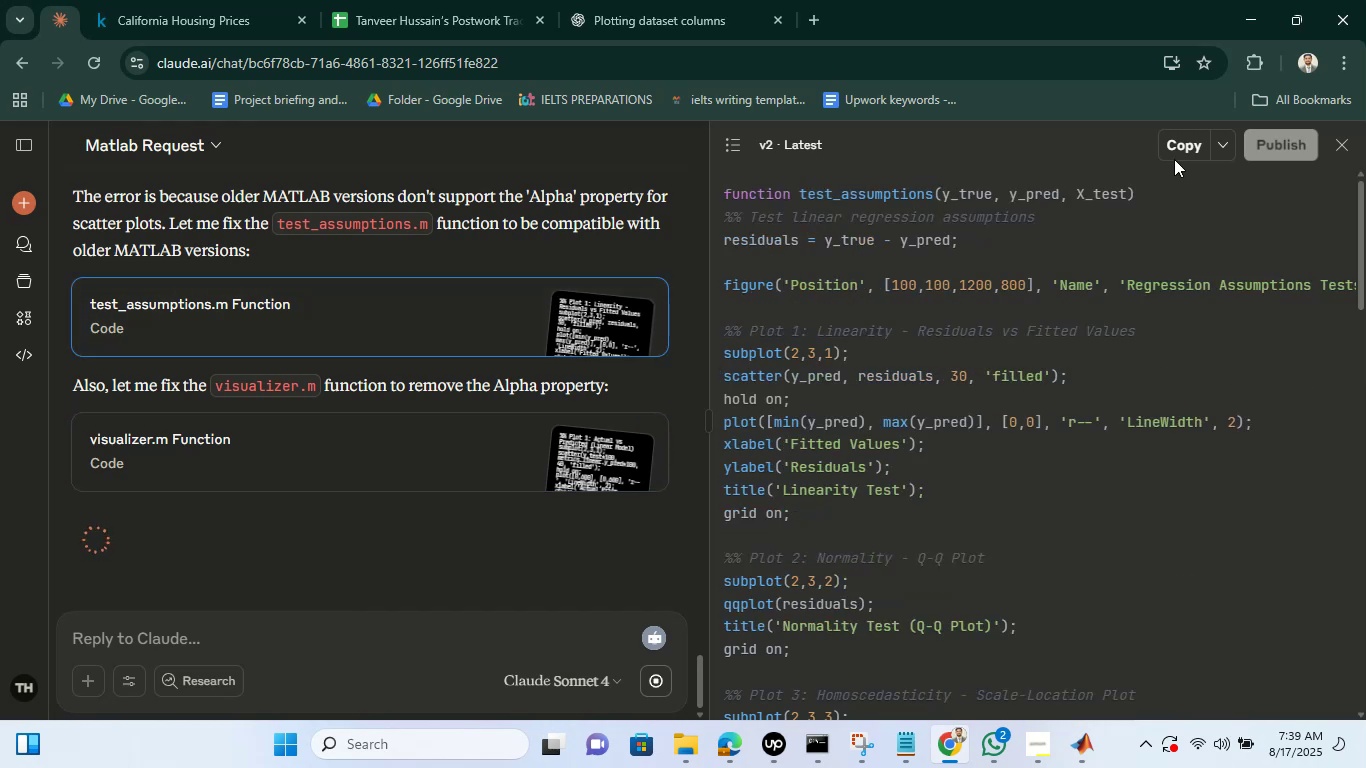 
left_click([1183, 142])
 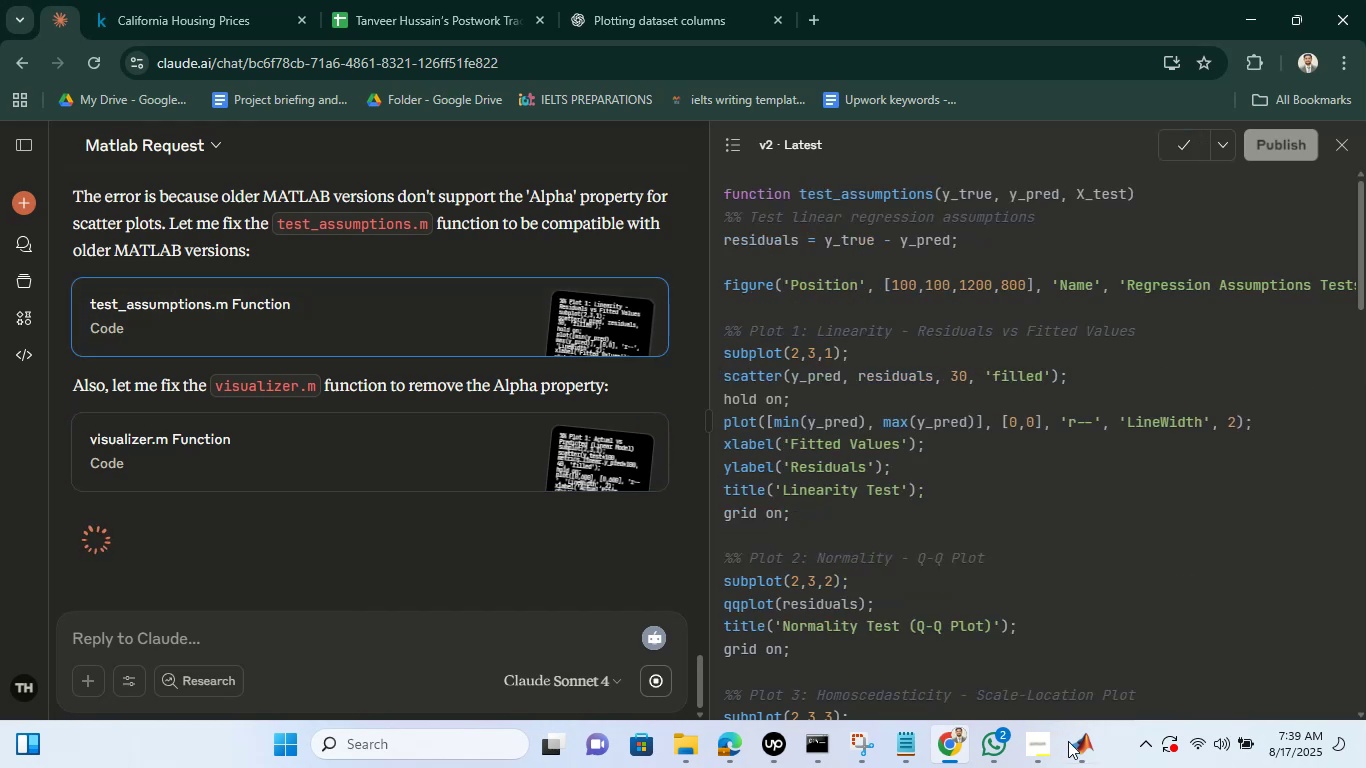 
left_click([1072, 755])
 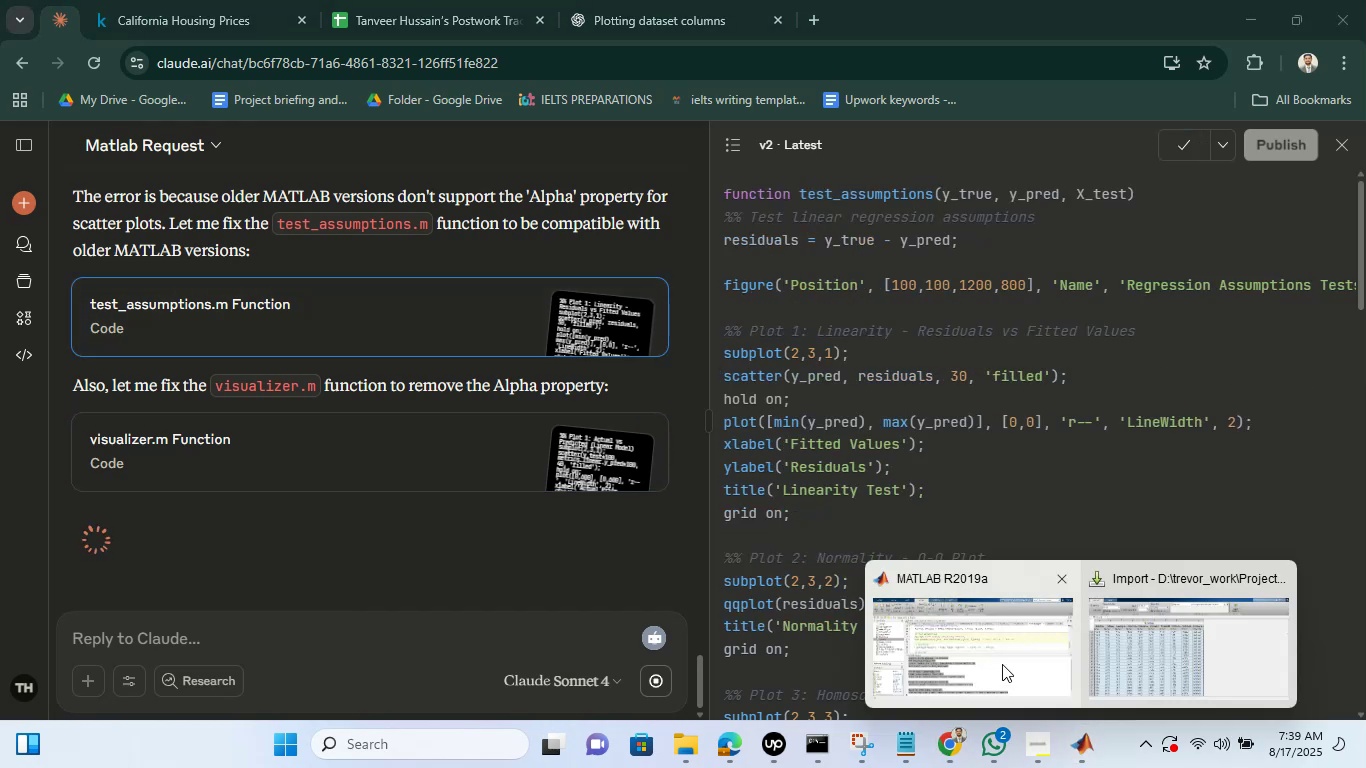 
left_click([1002, 664])
 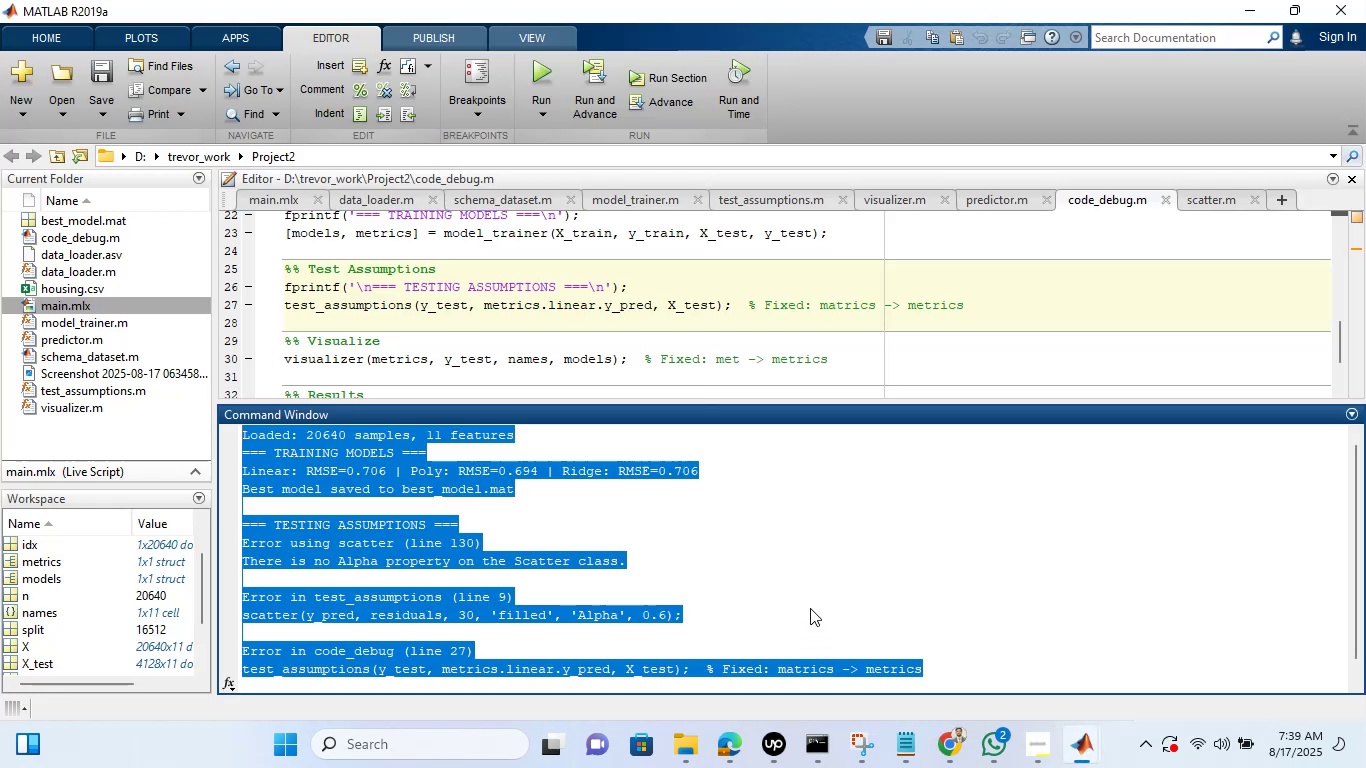 
left_click([810, 601])
 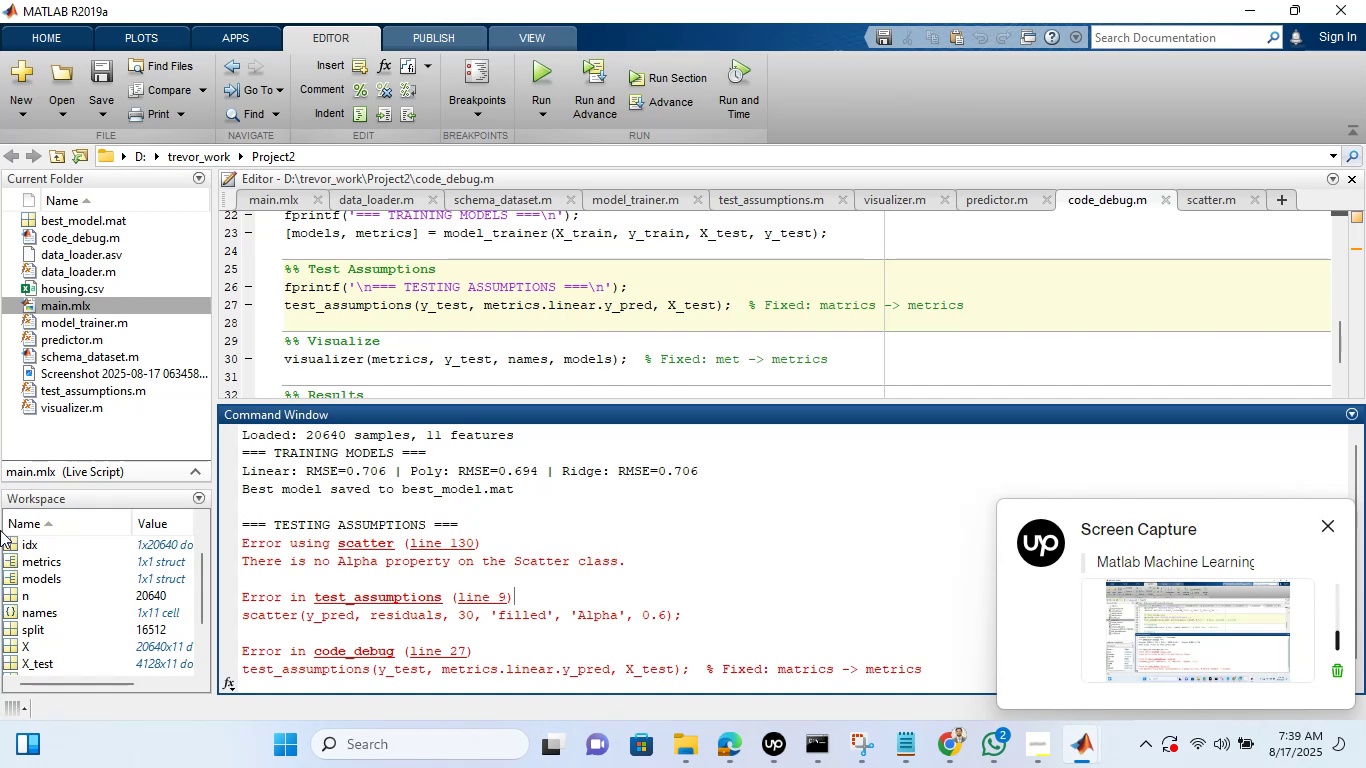 
wait(7.54)
 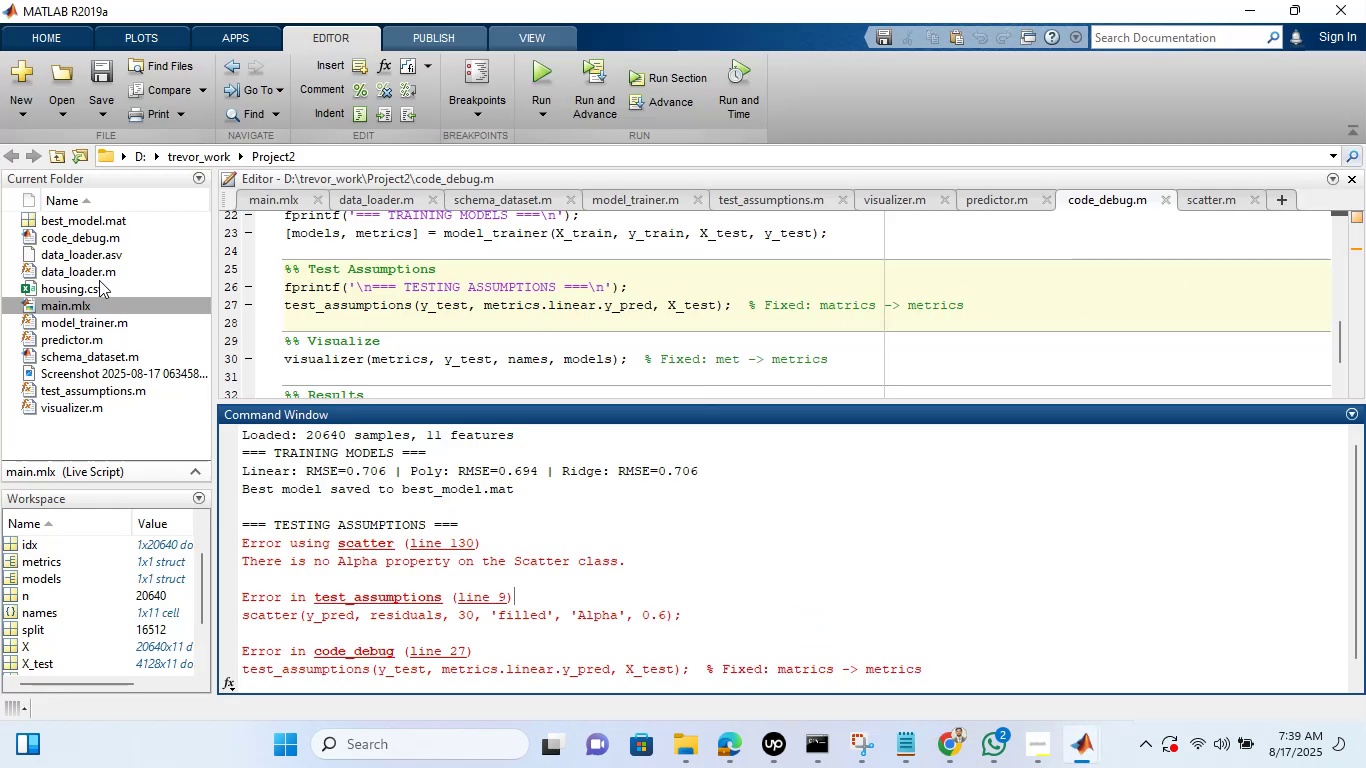 
double_click([68, 390])
 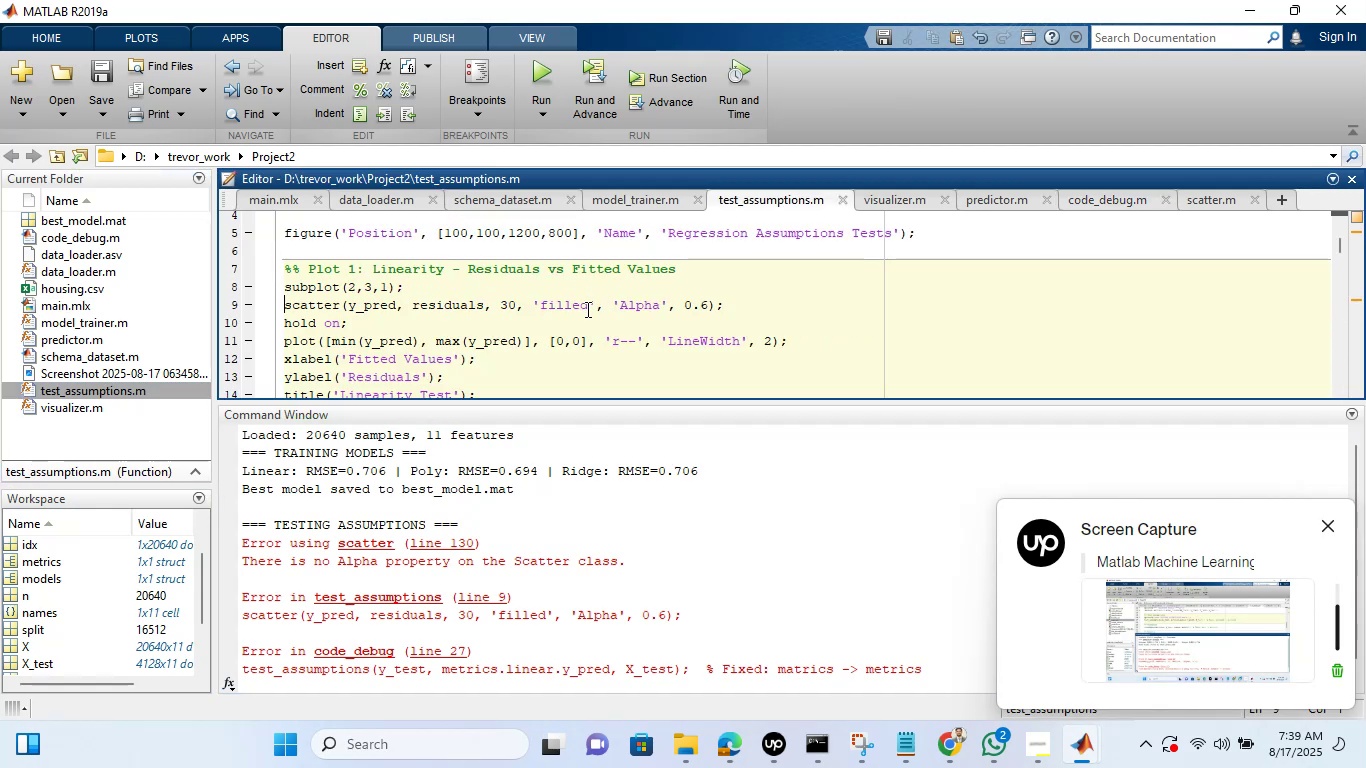 
left_click([586, 309])
 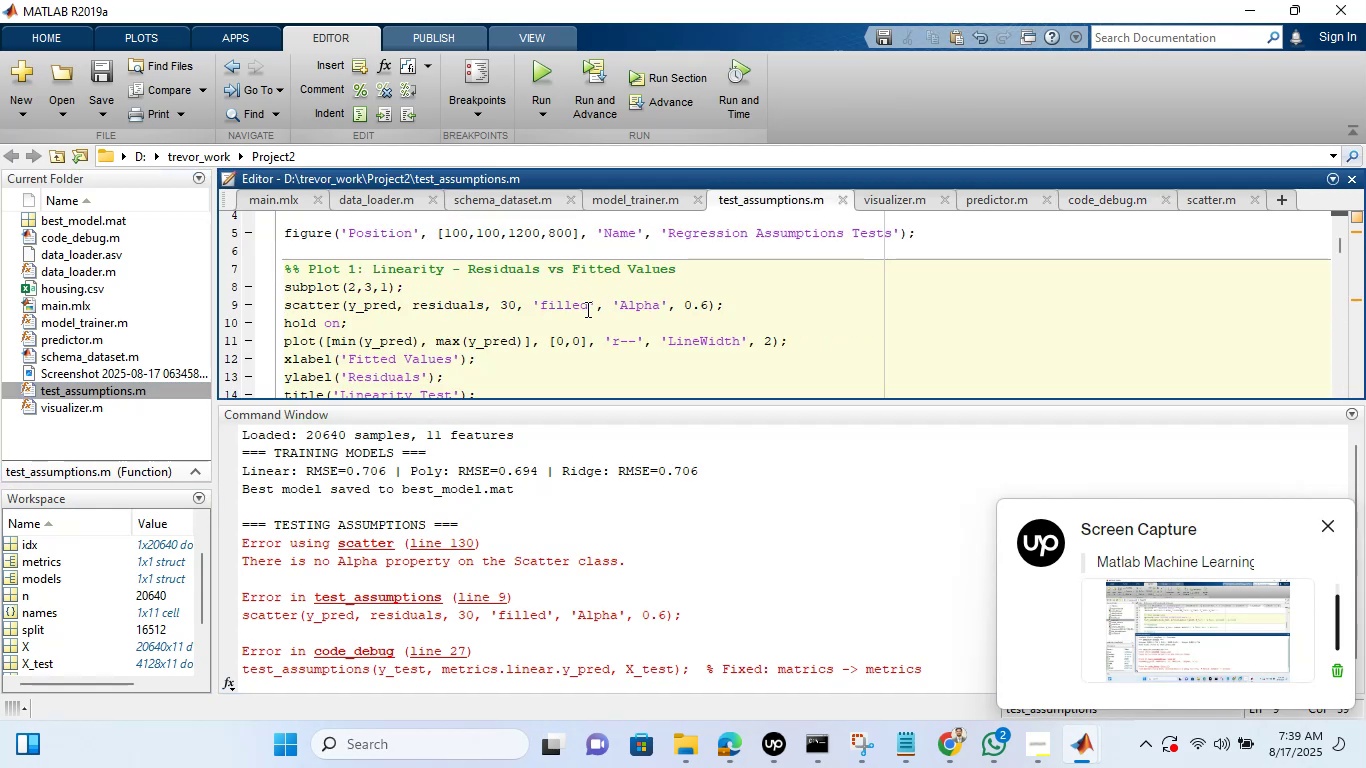 
key(Control+A)
 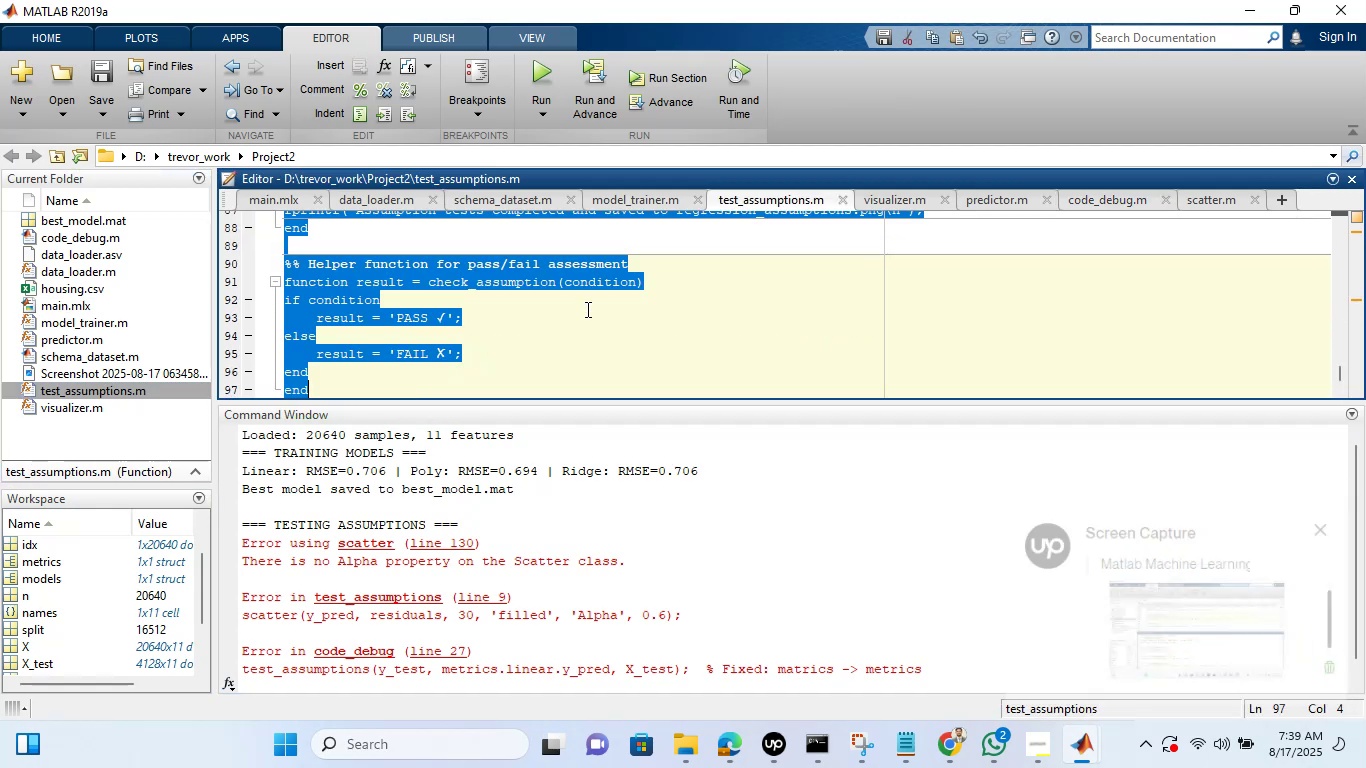 
key(Backspace)
 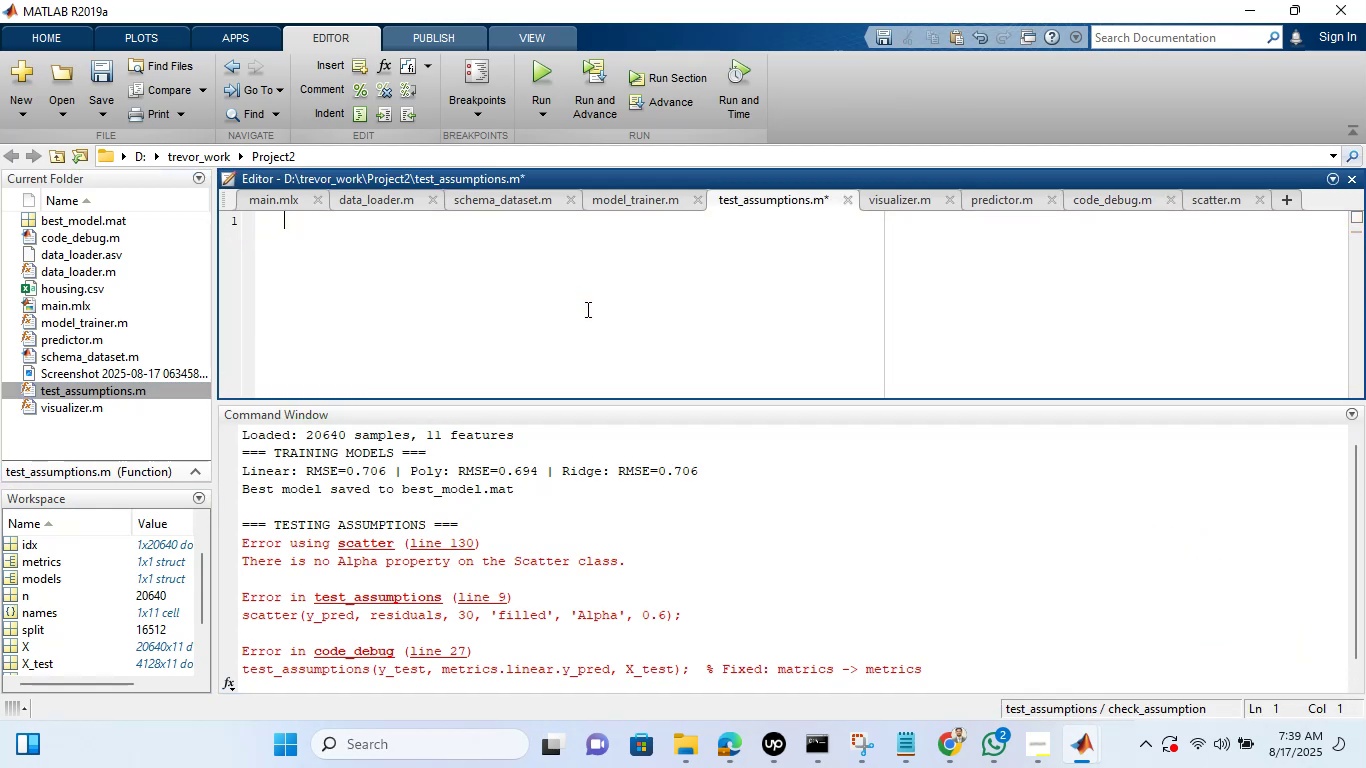 
key(Control+V)
 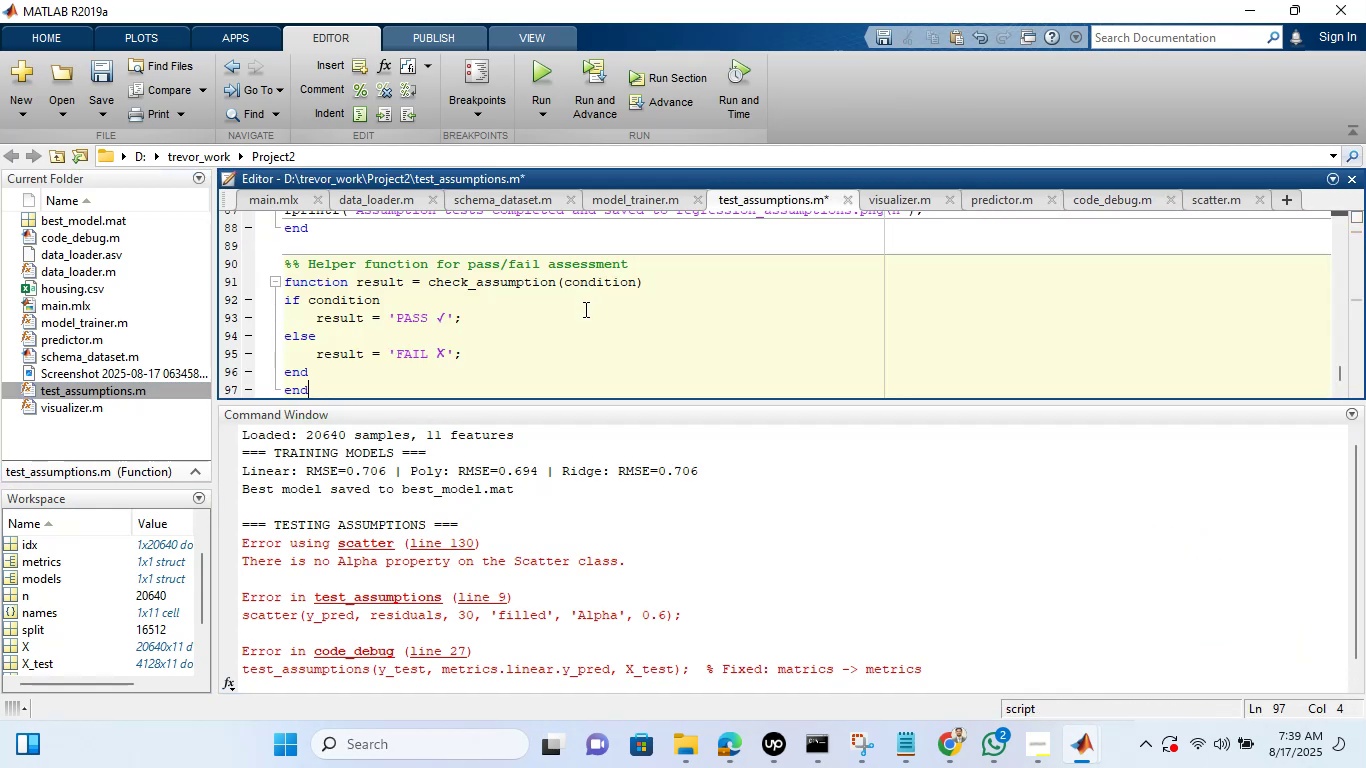 
key(Control+S)
 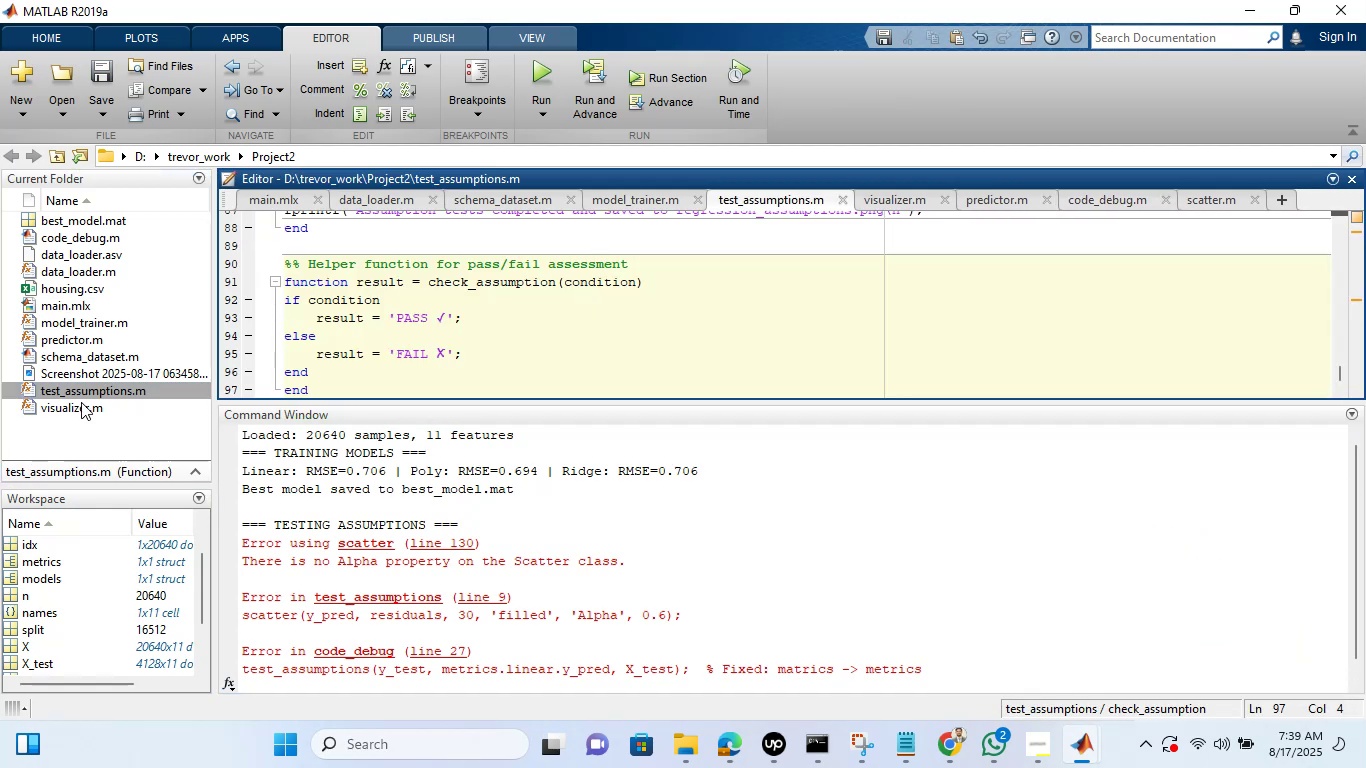 
double_click([83, 406])
 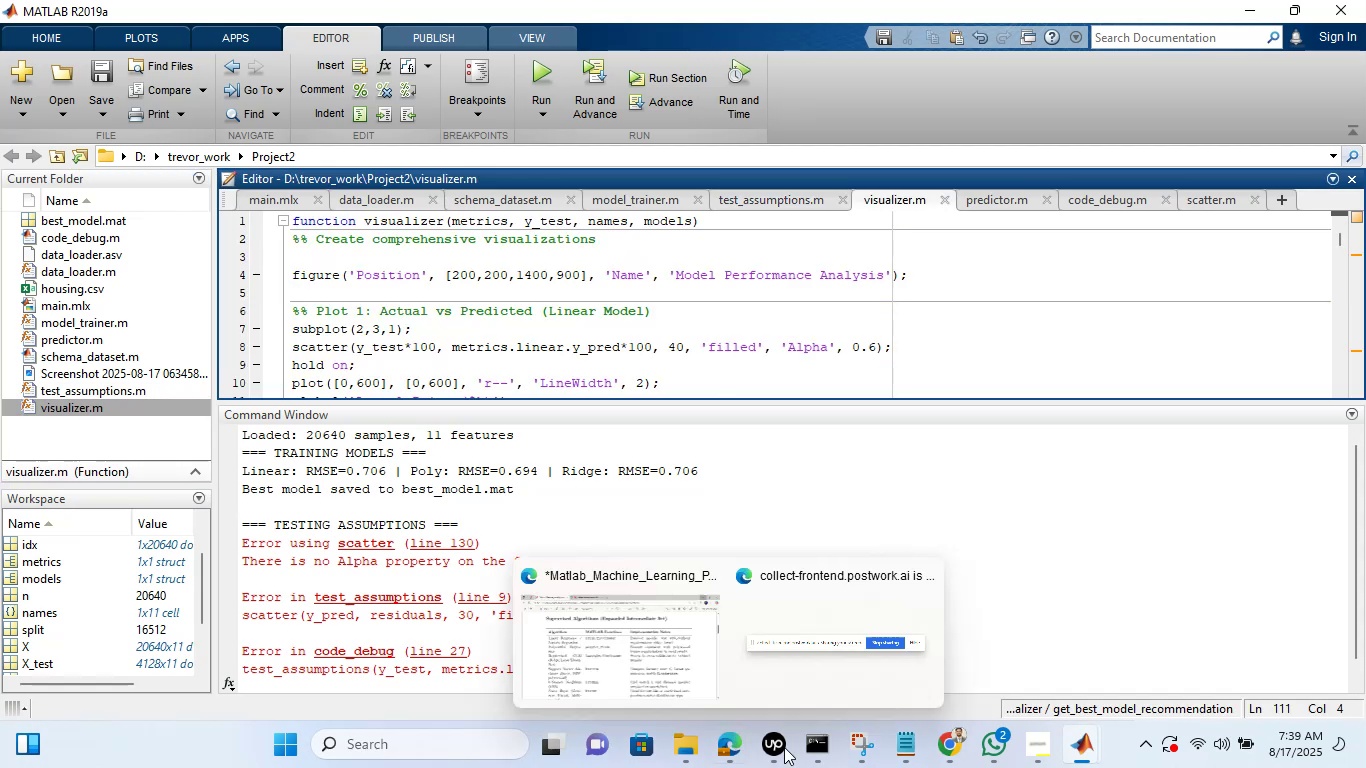 
left_click([942, 742])
 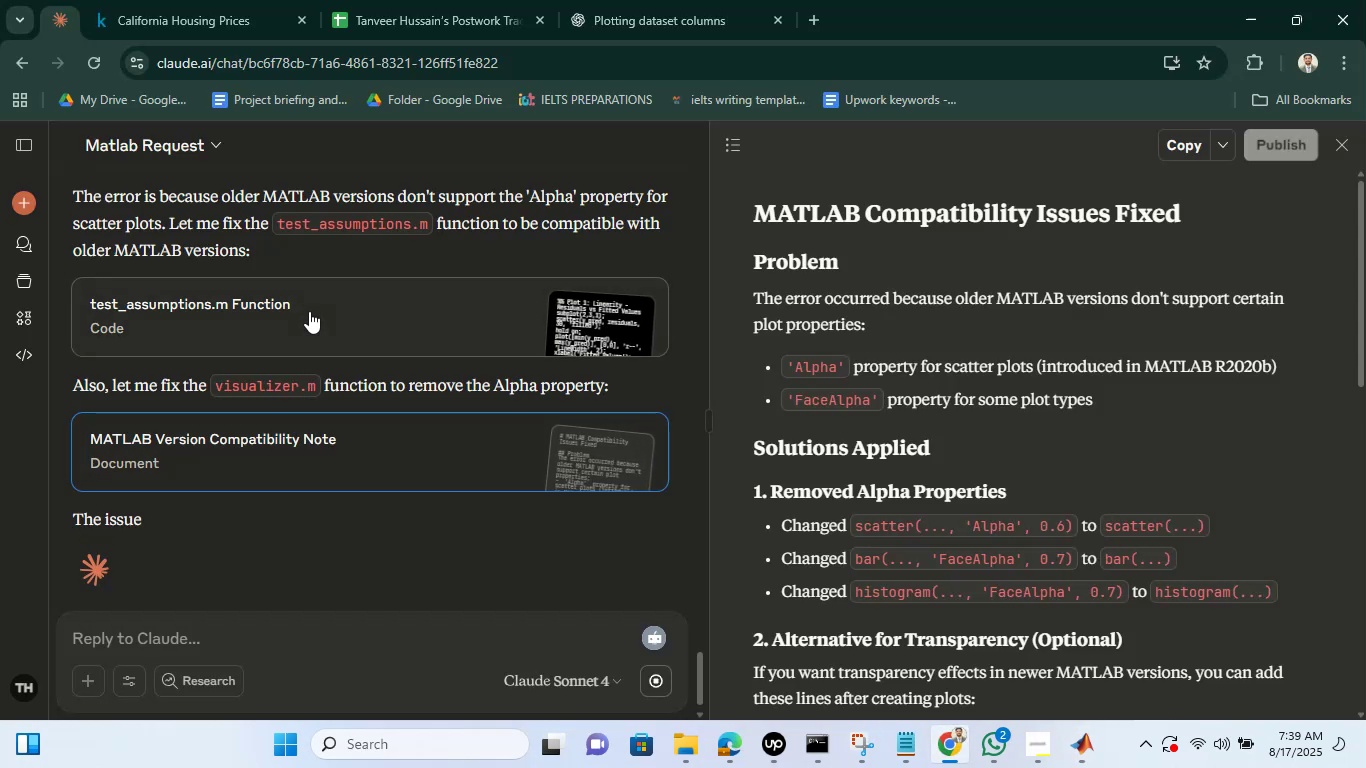 
double_click([309, 311])
 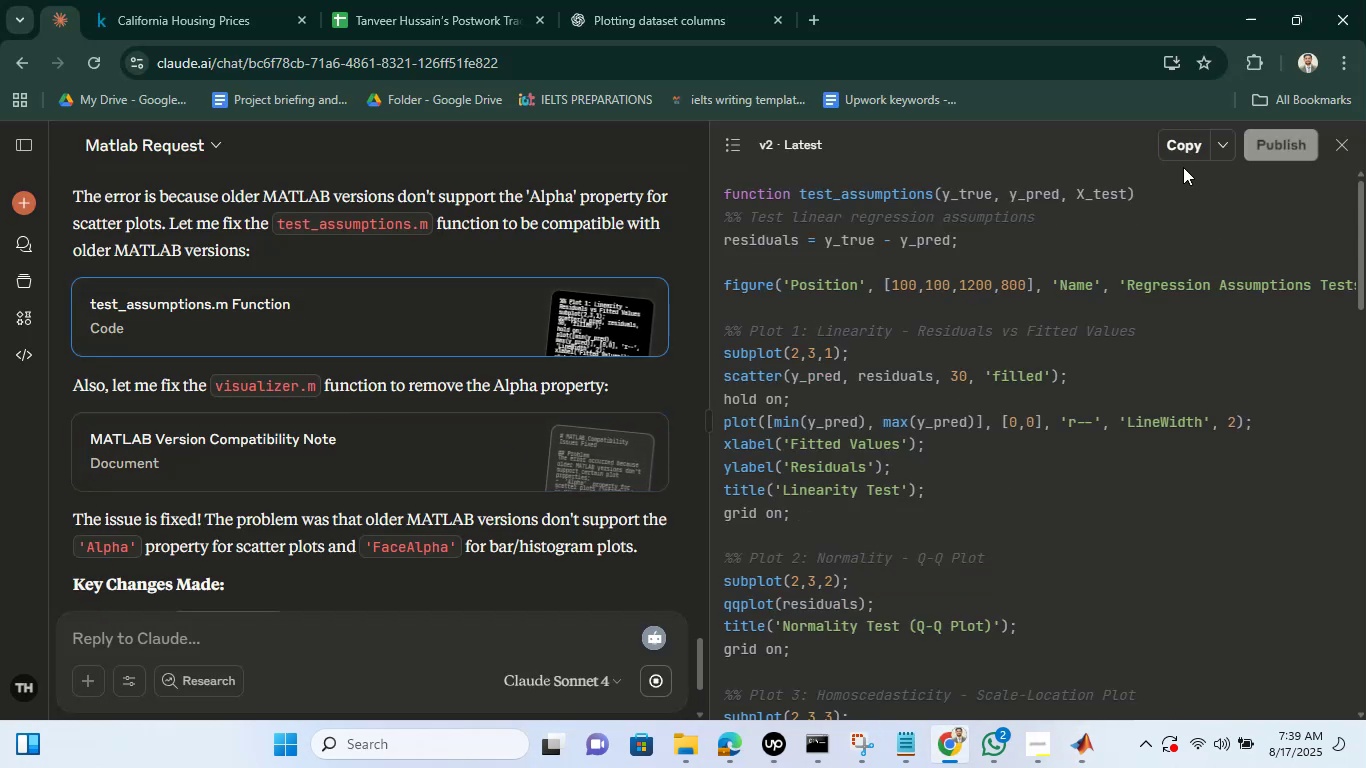 
left_click([1174, 153])
 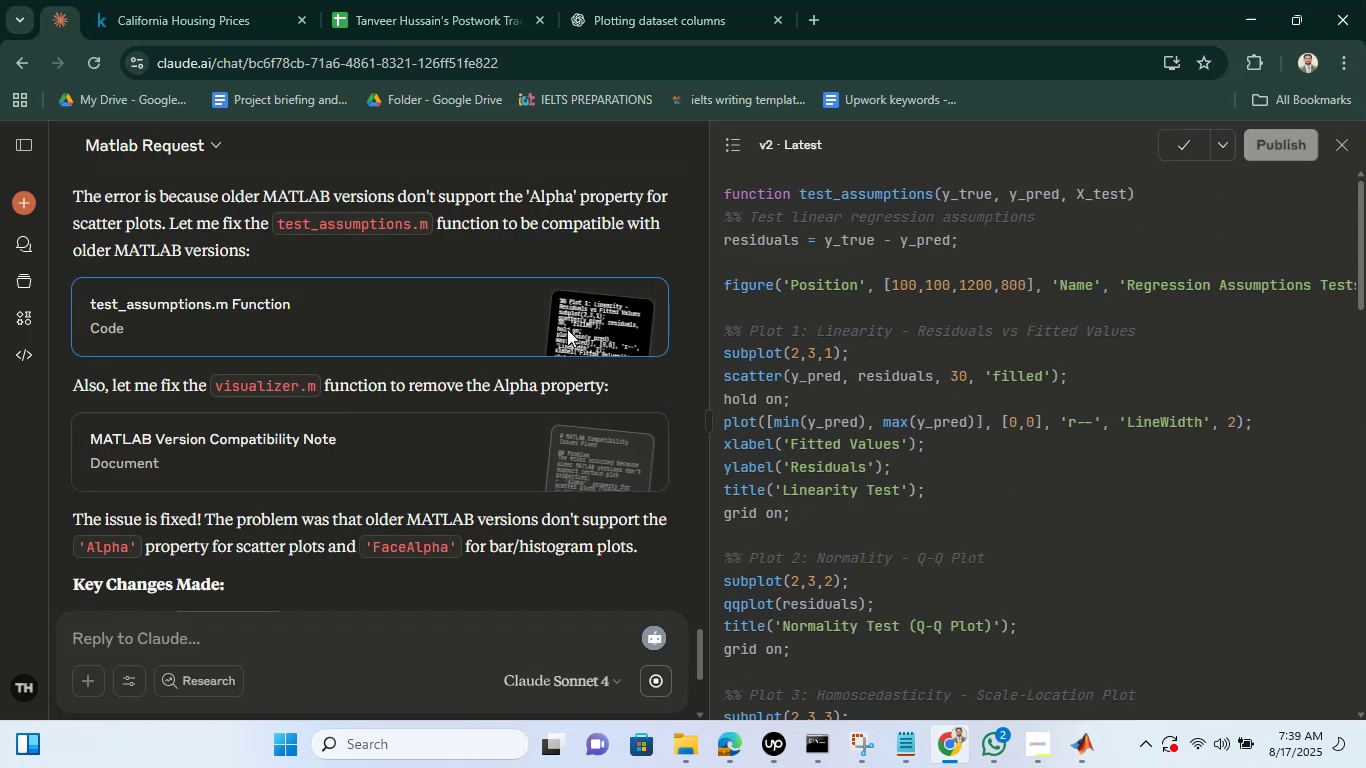 
scroll: coordinate [456, 348], scroll_direction: down, amount: 11.0
 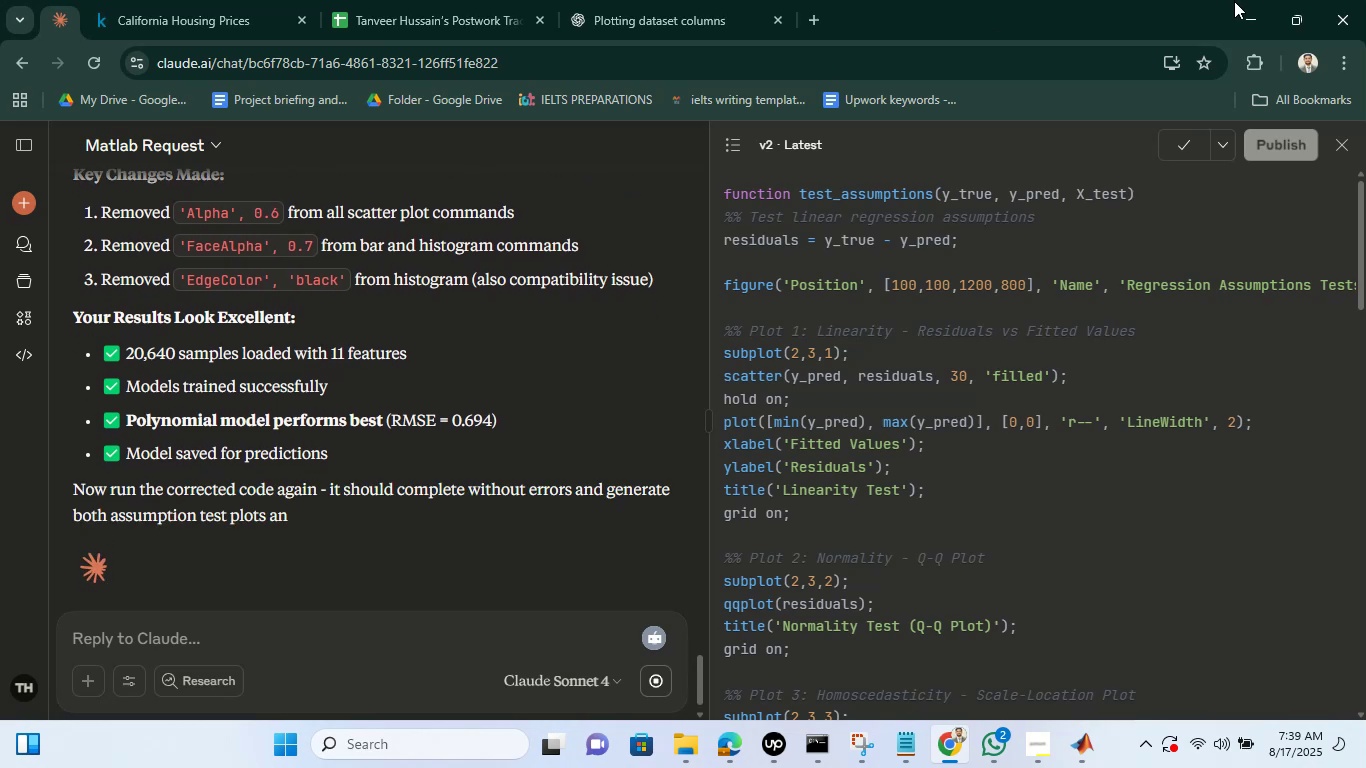 
left_click([1235, 2])
 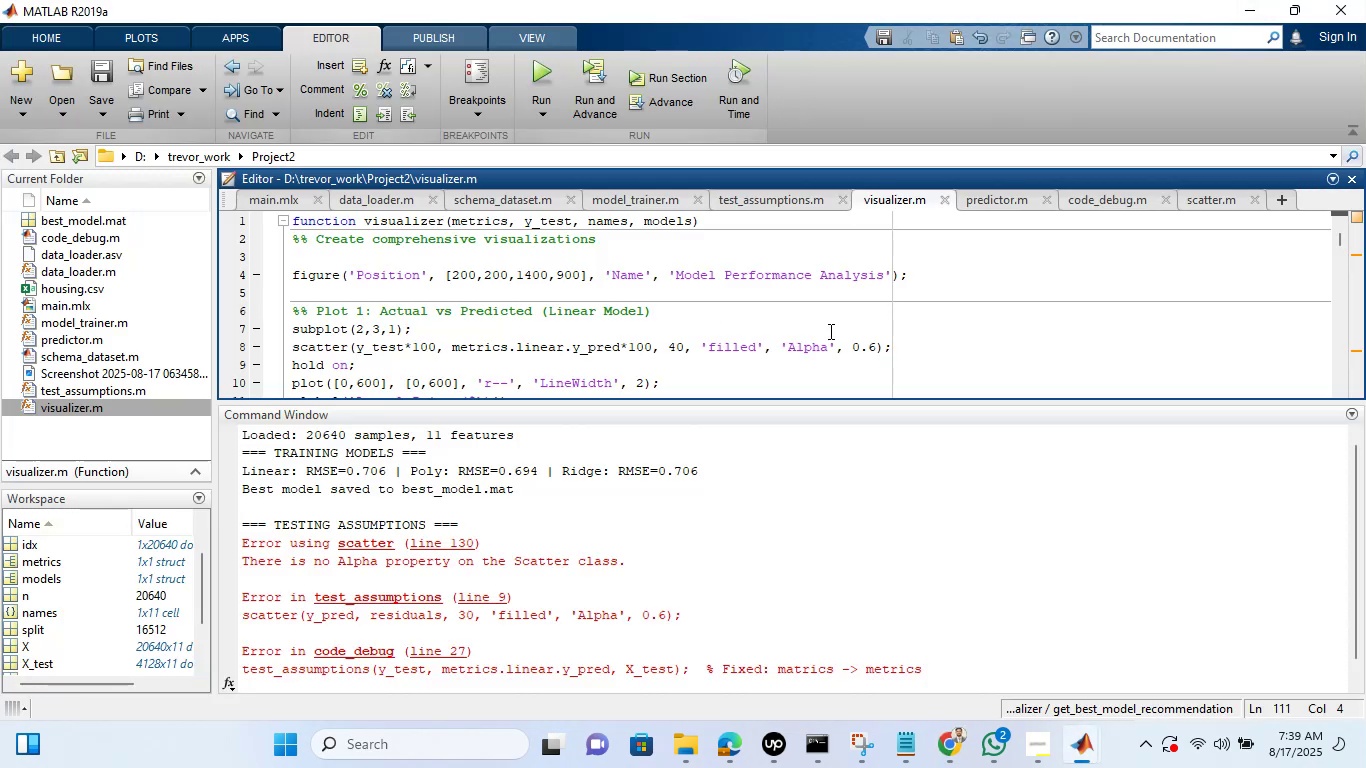 
left_click([829, 331])
 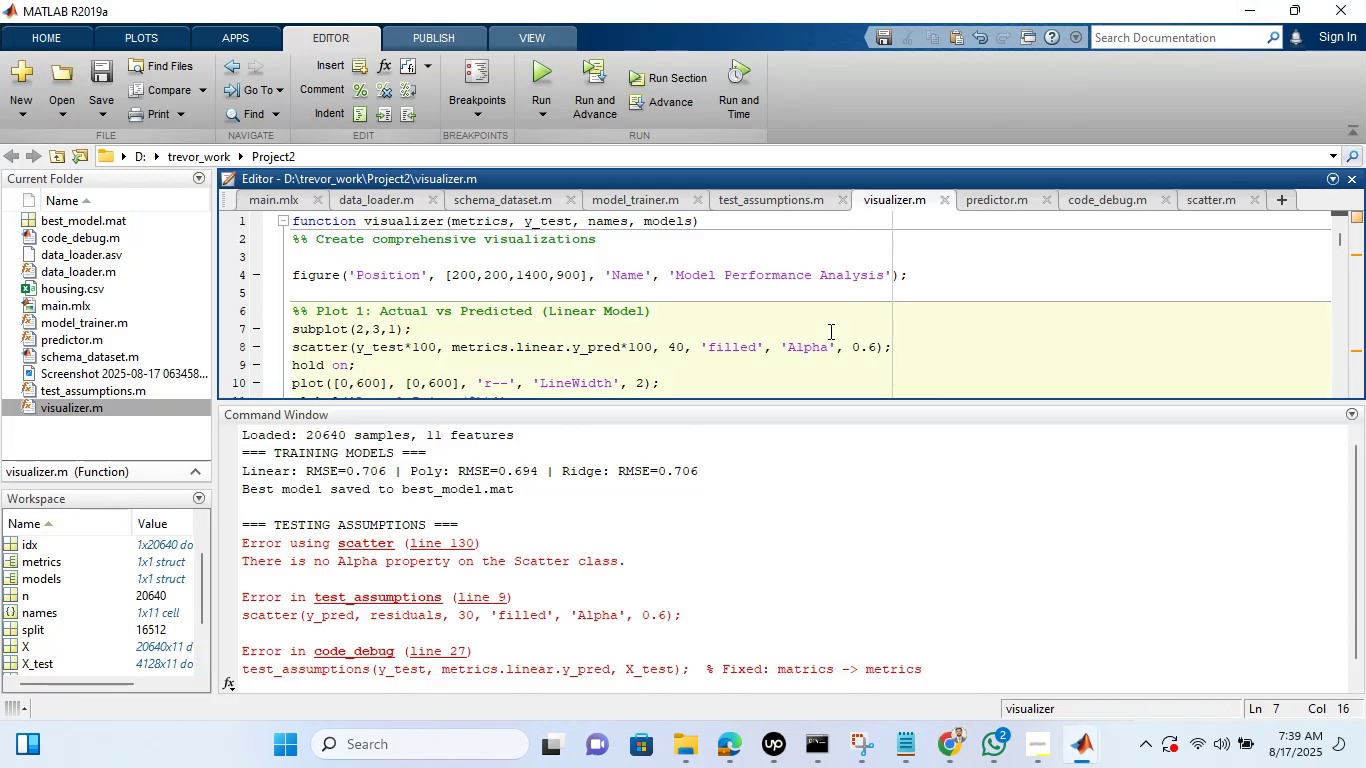 
key(Control+A)
 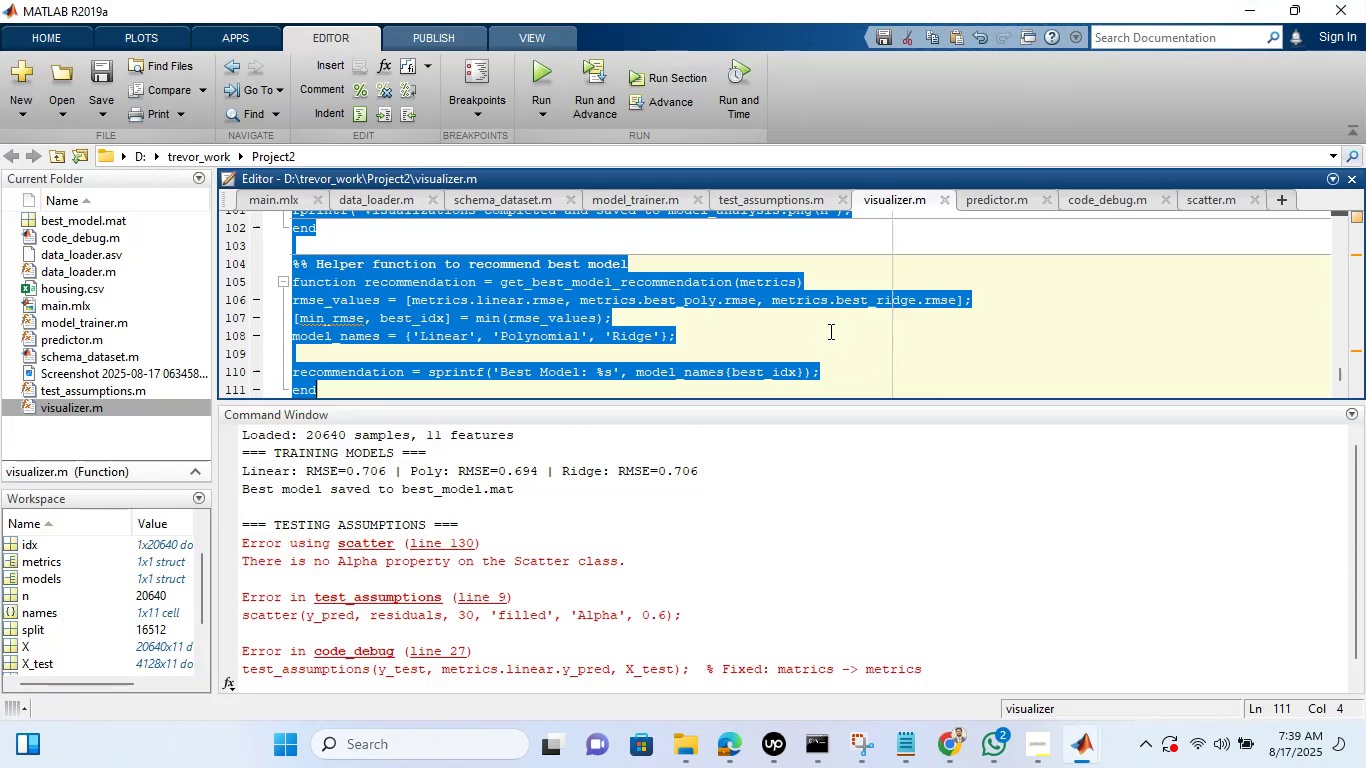 
key(Backspace)
 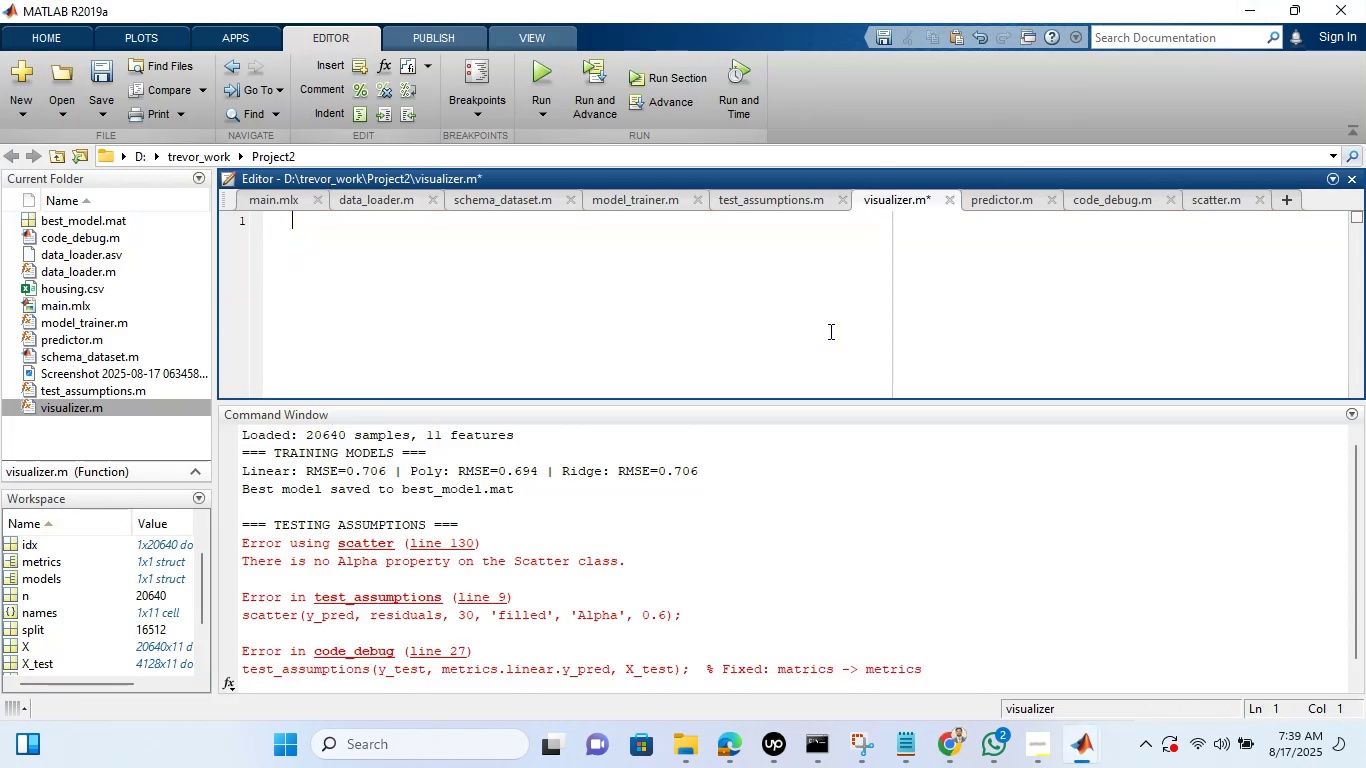 
key(Control+V)
 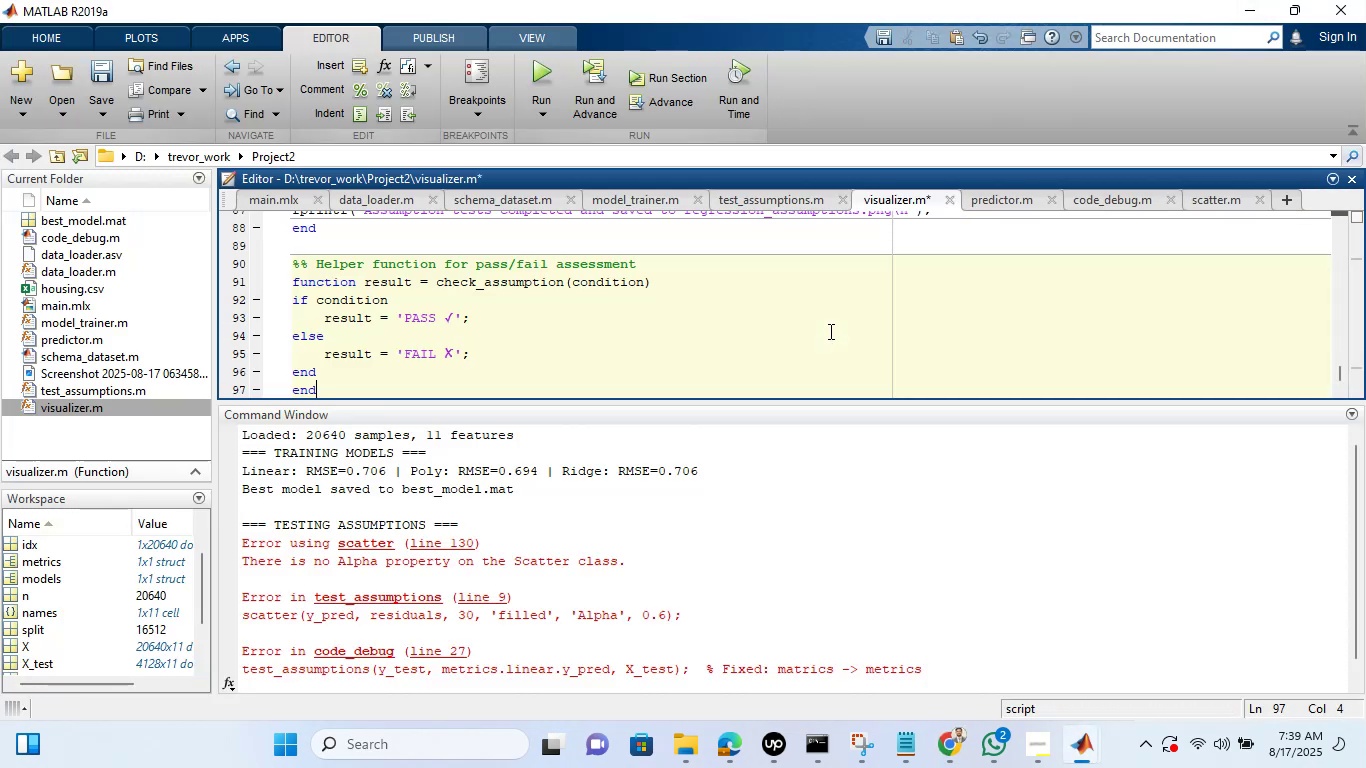 
left_click([829, 331])
 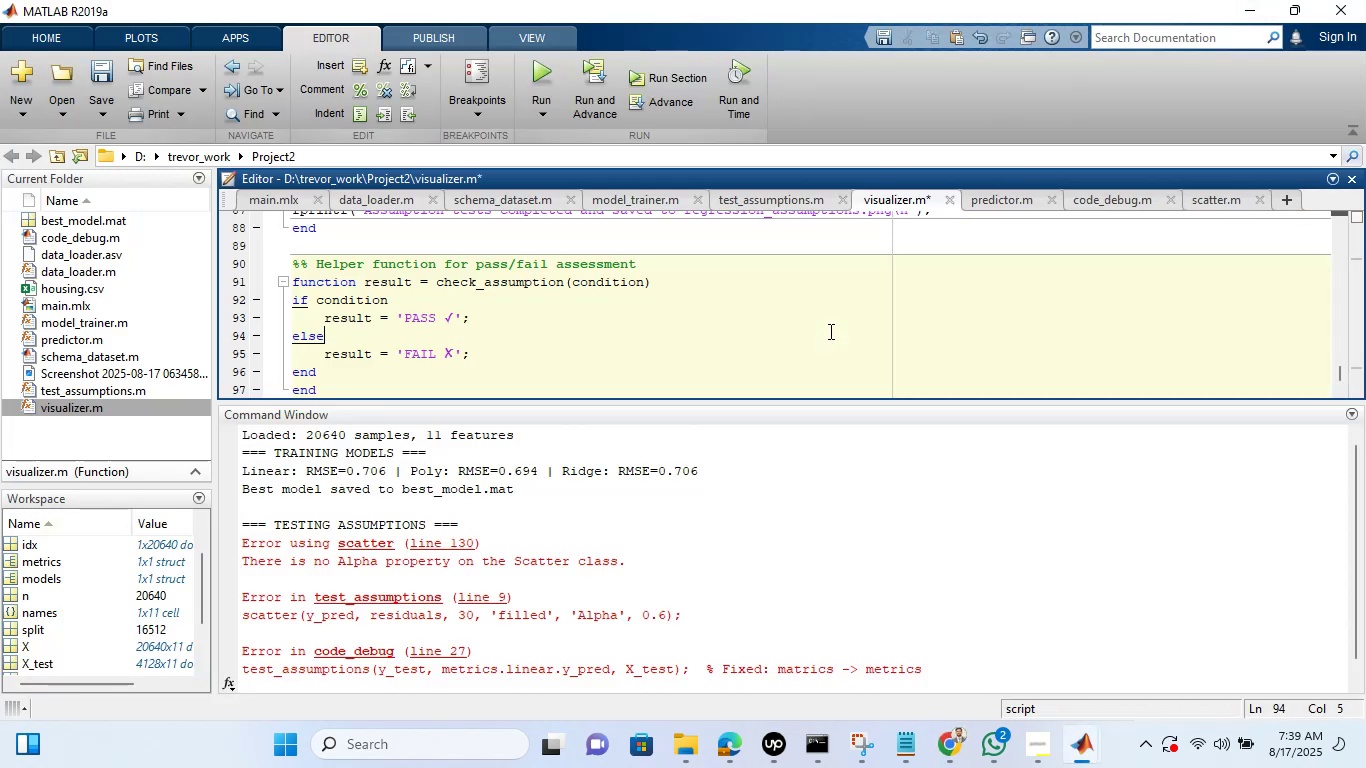 
key(Control+S)
 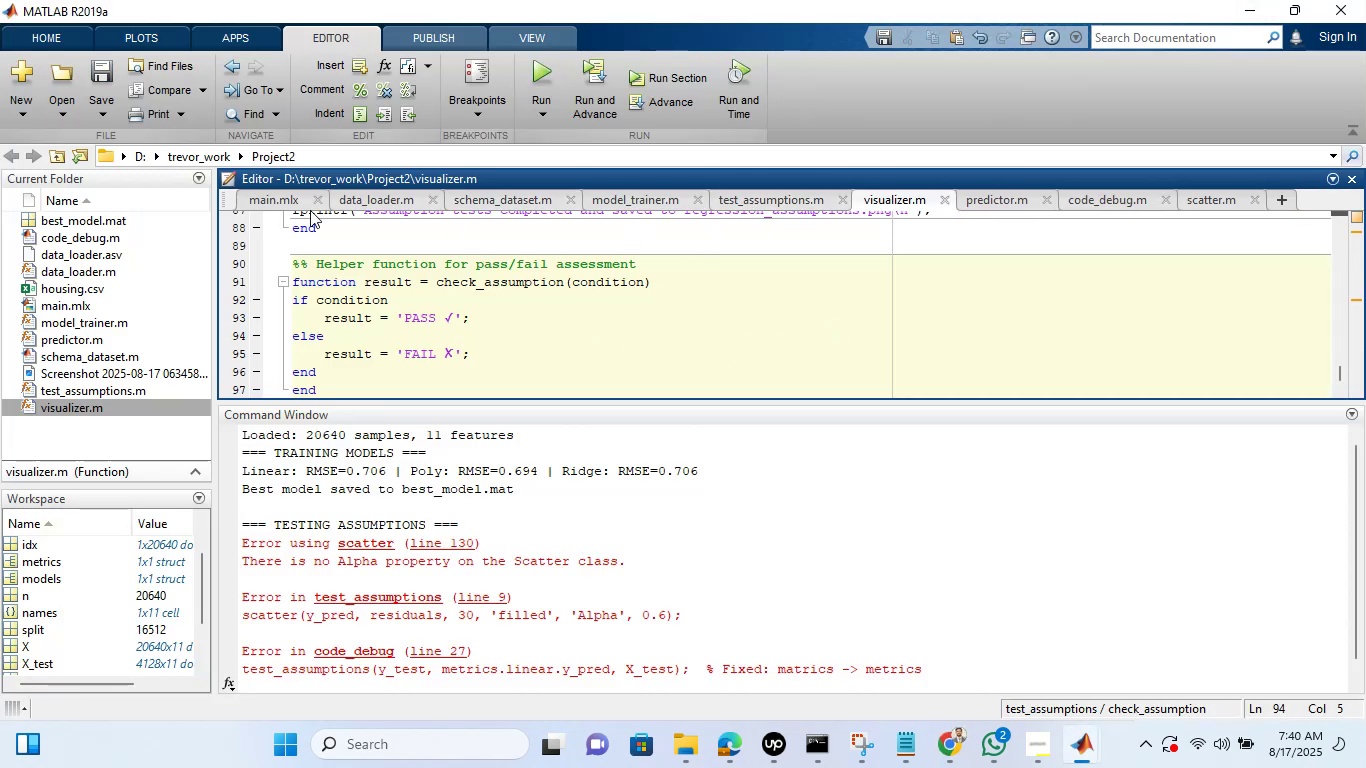 
left_click([260, 204])
 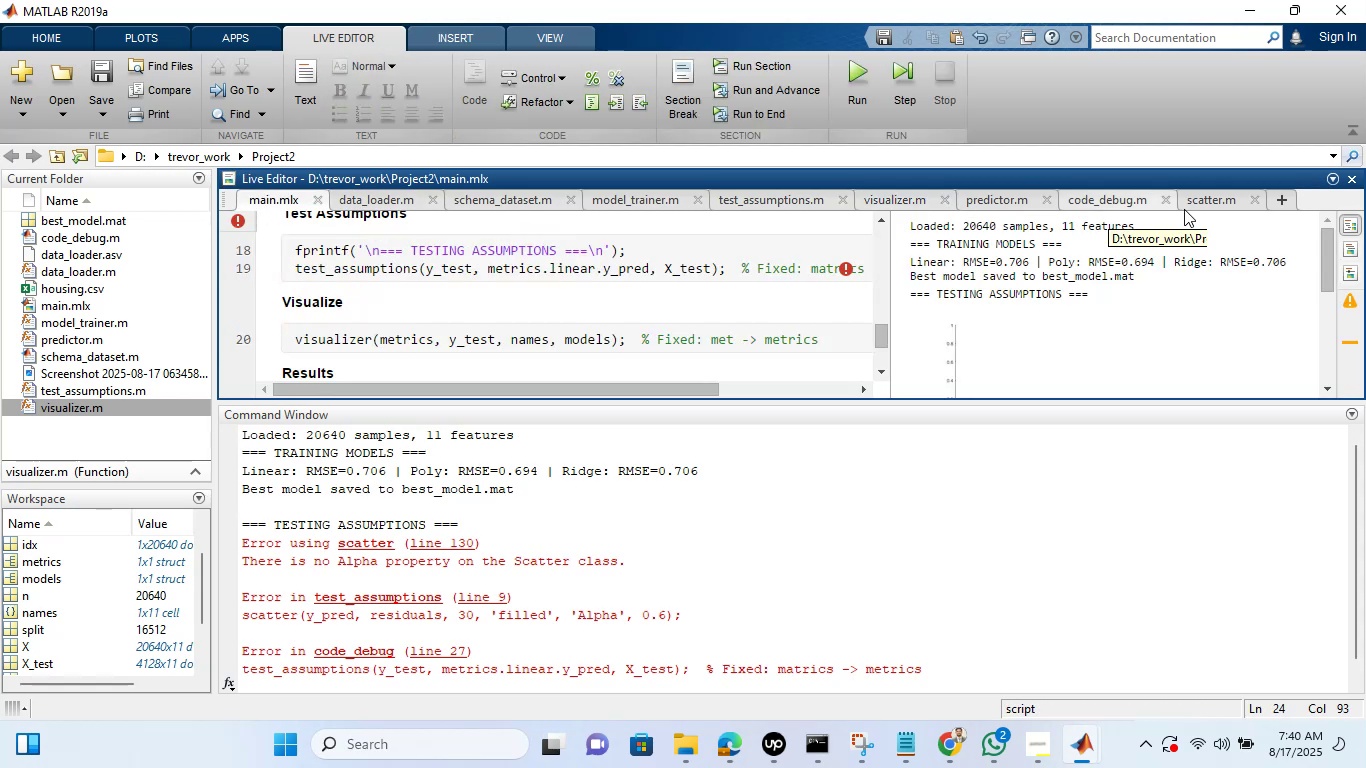 
left_click([1126, 199])
 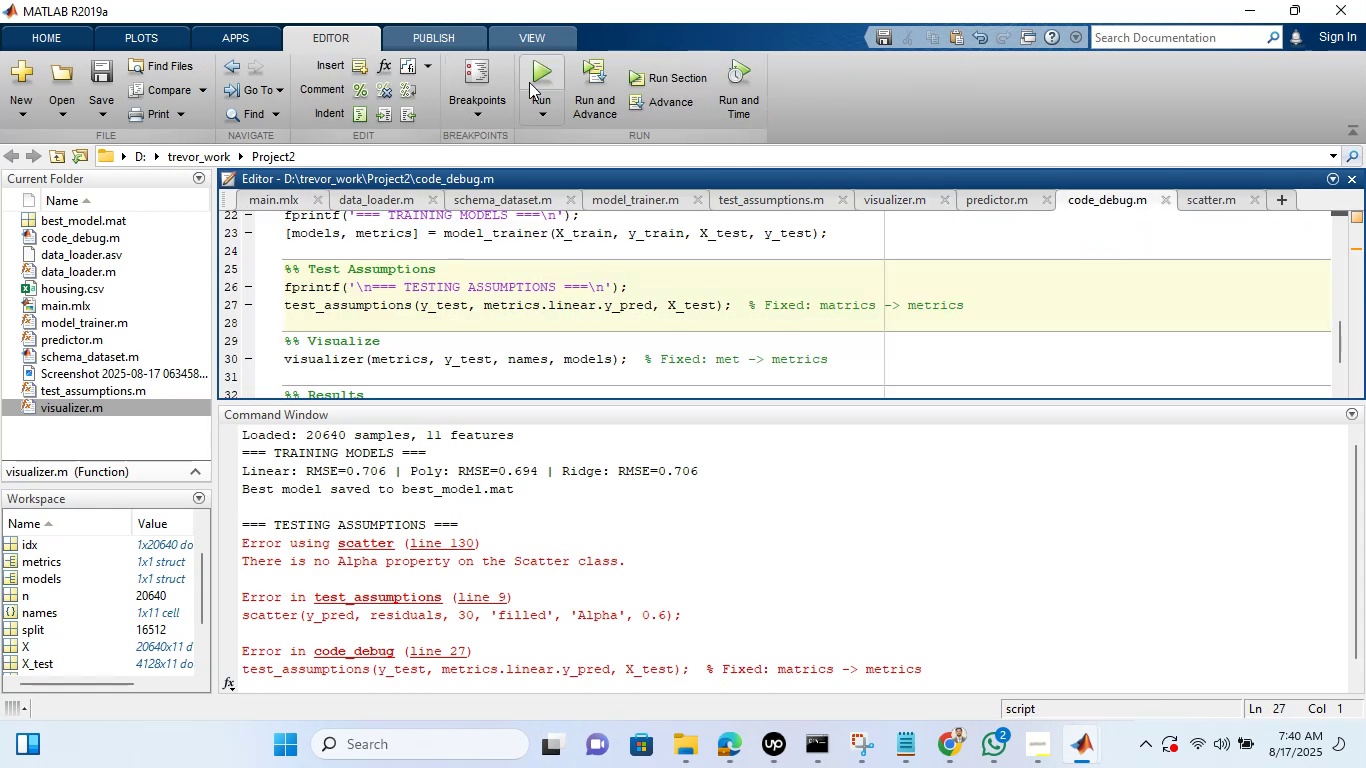 
left_click([530, 77])
 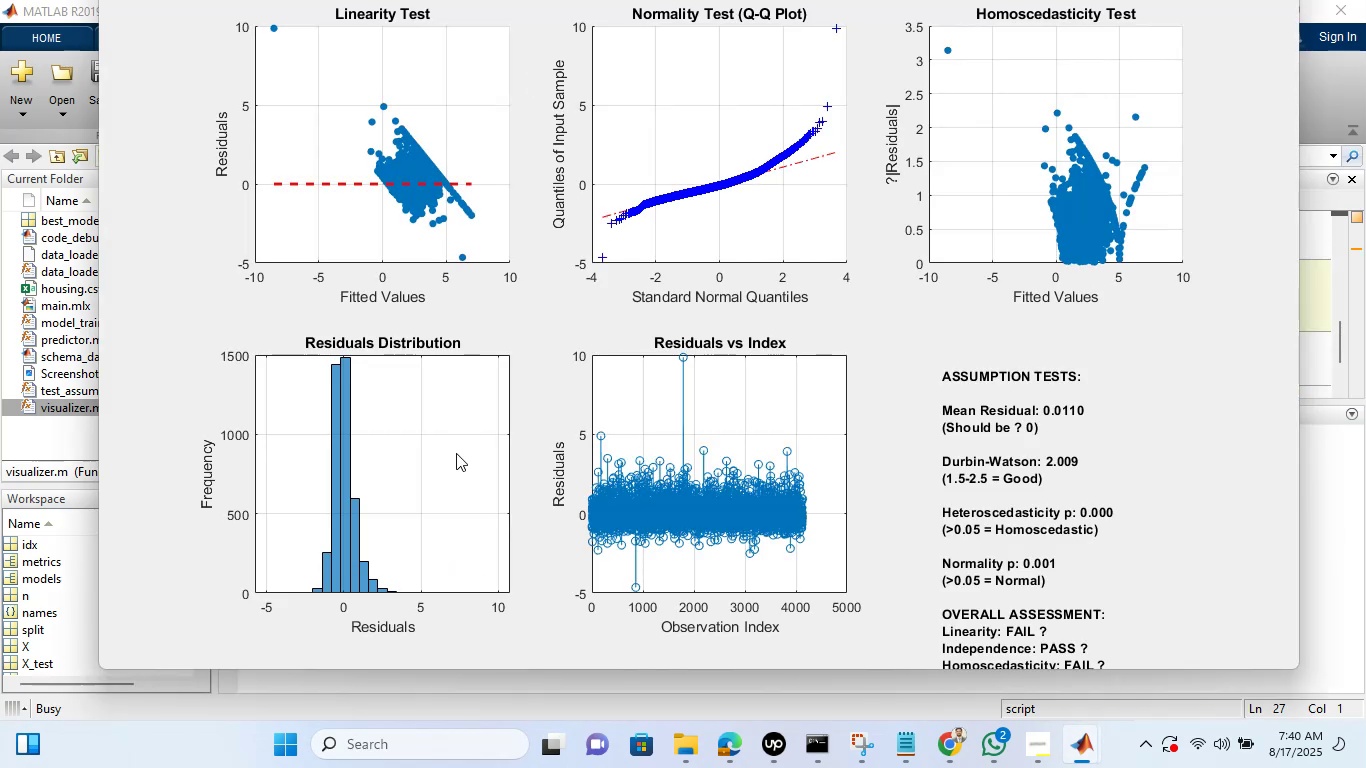 
wait(7.36)
 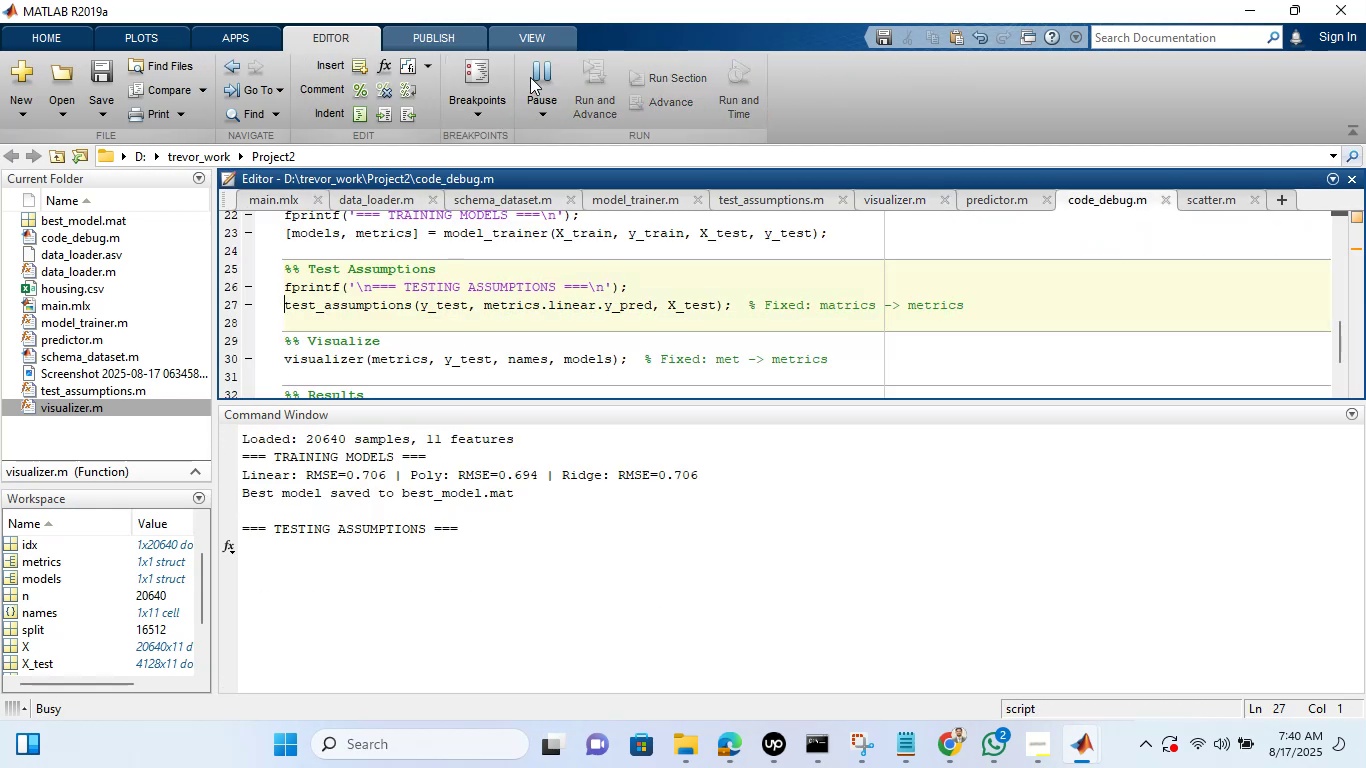 
left_click_drag(start_coordinate=[793, 669], to_coordinate=[794, 648])
 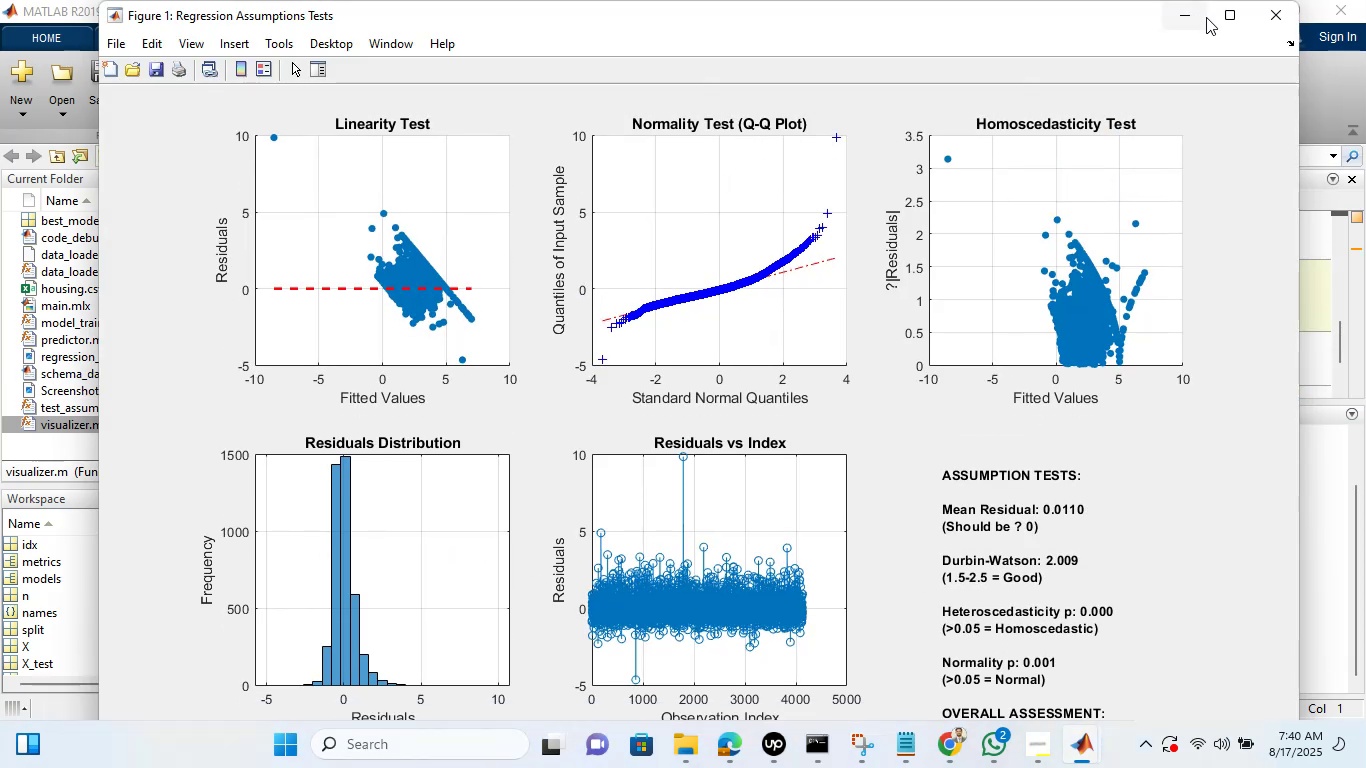 
left_click([1218, 17])
 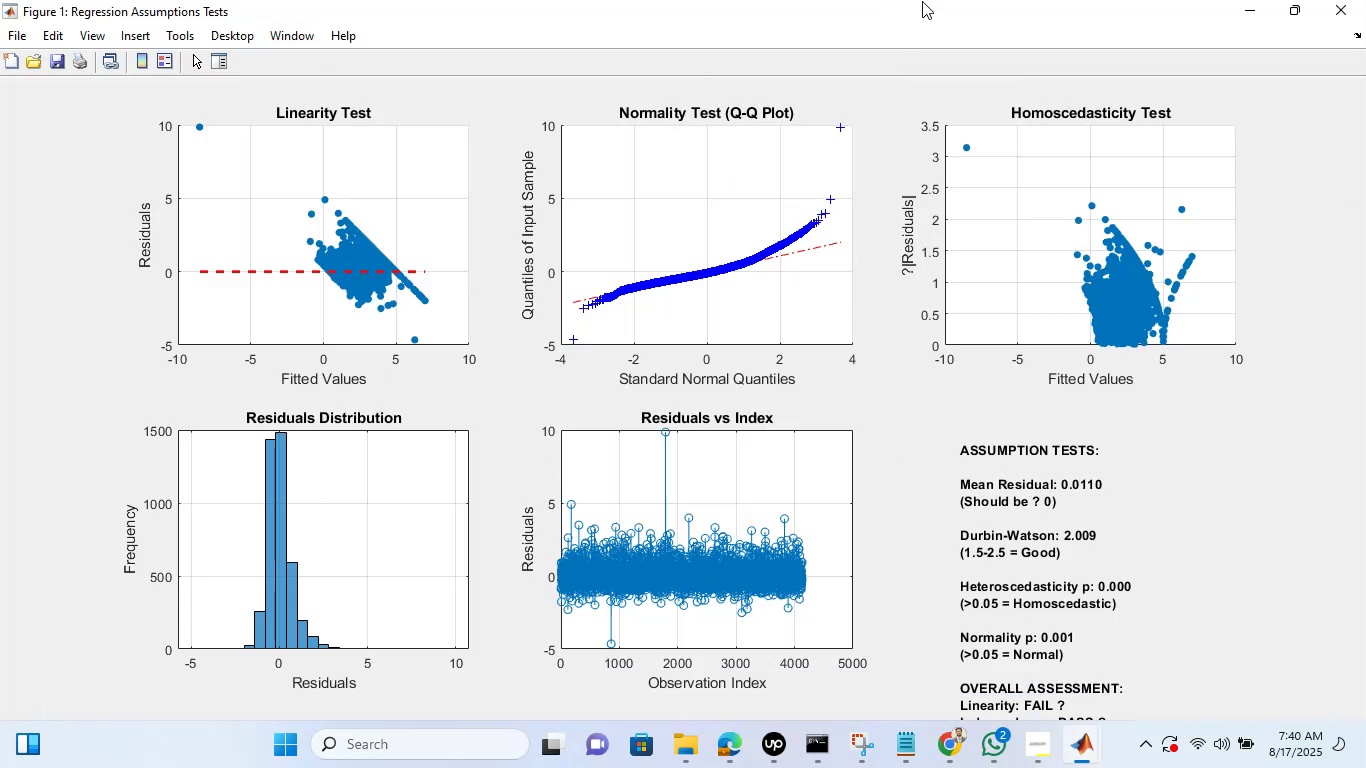 
scroll: coordinate [868, 227], scroll_direction: down, amount: 2.0
 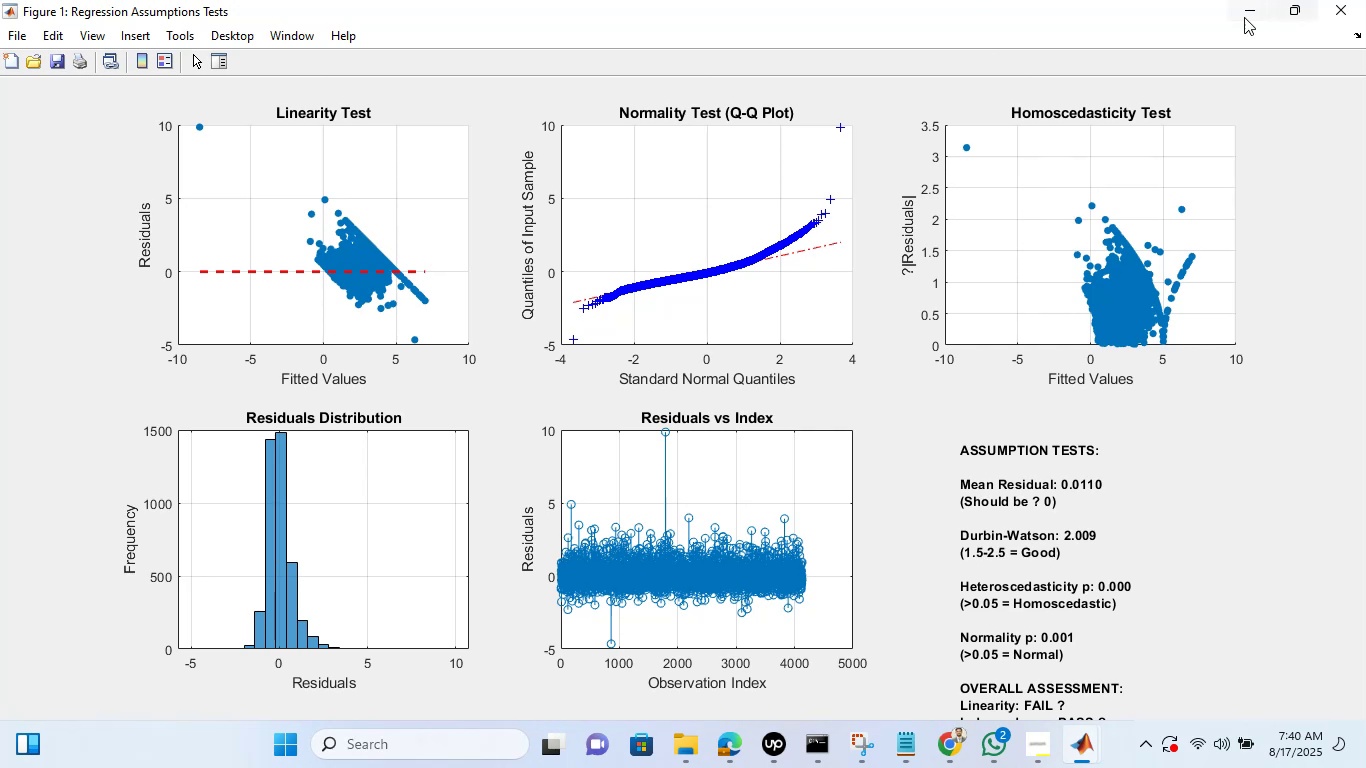 
left_click_drag(start_coordinate=[1055, 10], to_coordinate=[372, 0])
 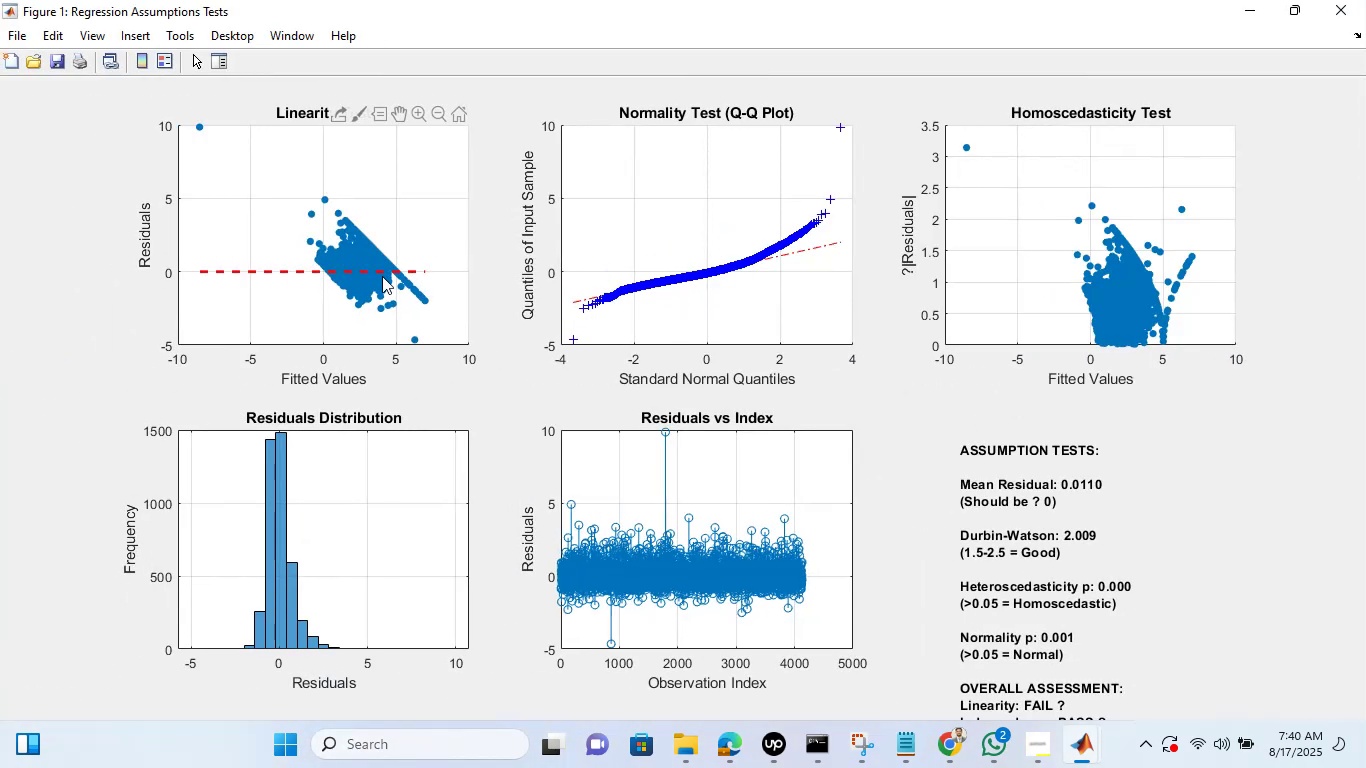 
scroll: coordinate [608, 268], scroll_direction: down, amount: 3.0
 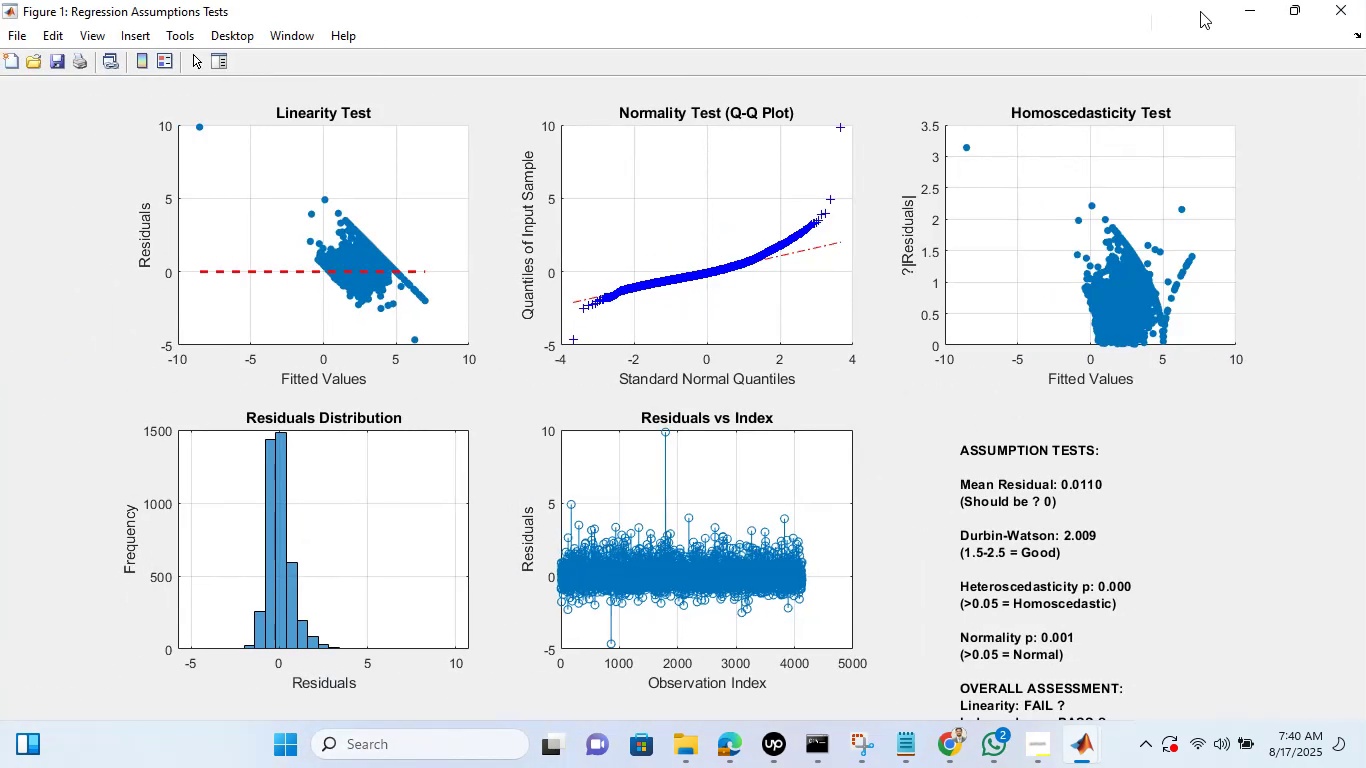 
left_click([1301, 13])
 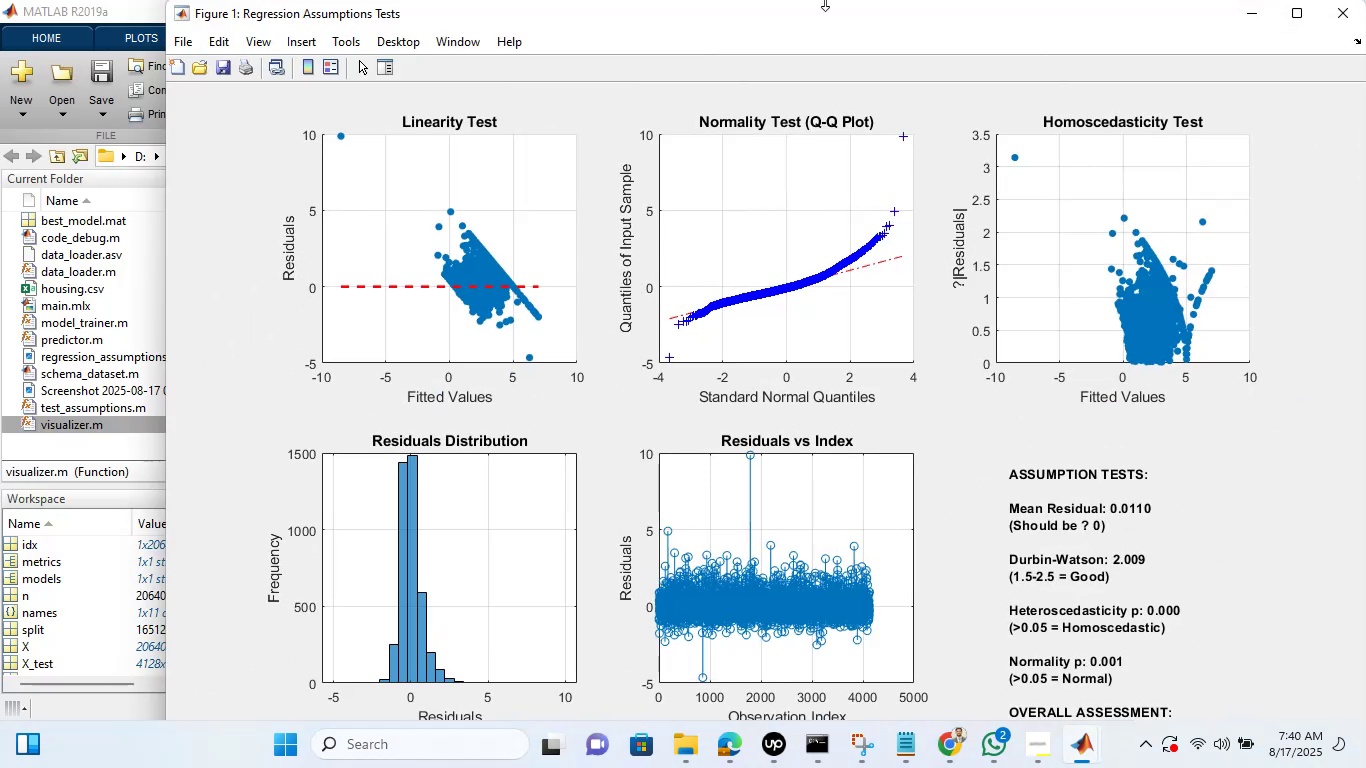 
left_click_drag(start_coordinate=[825, 0], to_coordinate=[827, 66])
 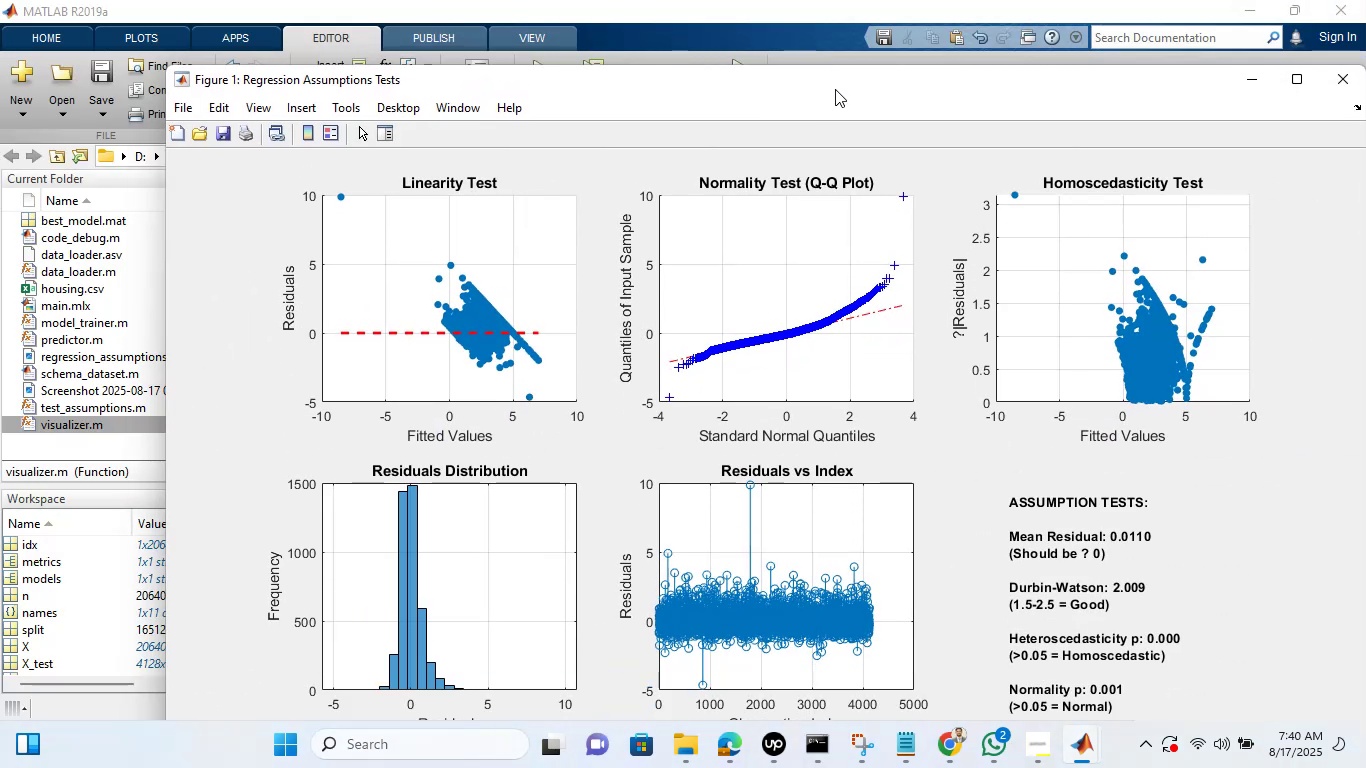 
left_click_drag(start_coordinate=[838, 96], to_coordinate=[789, 28])
 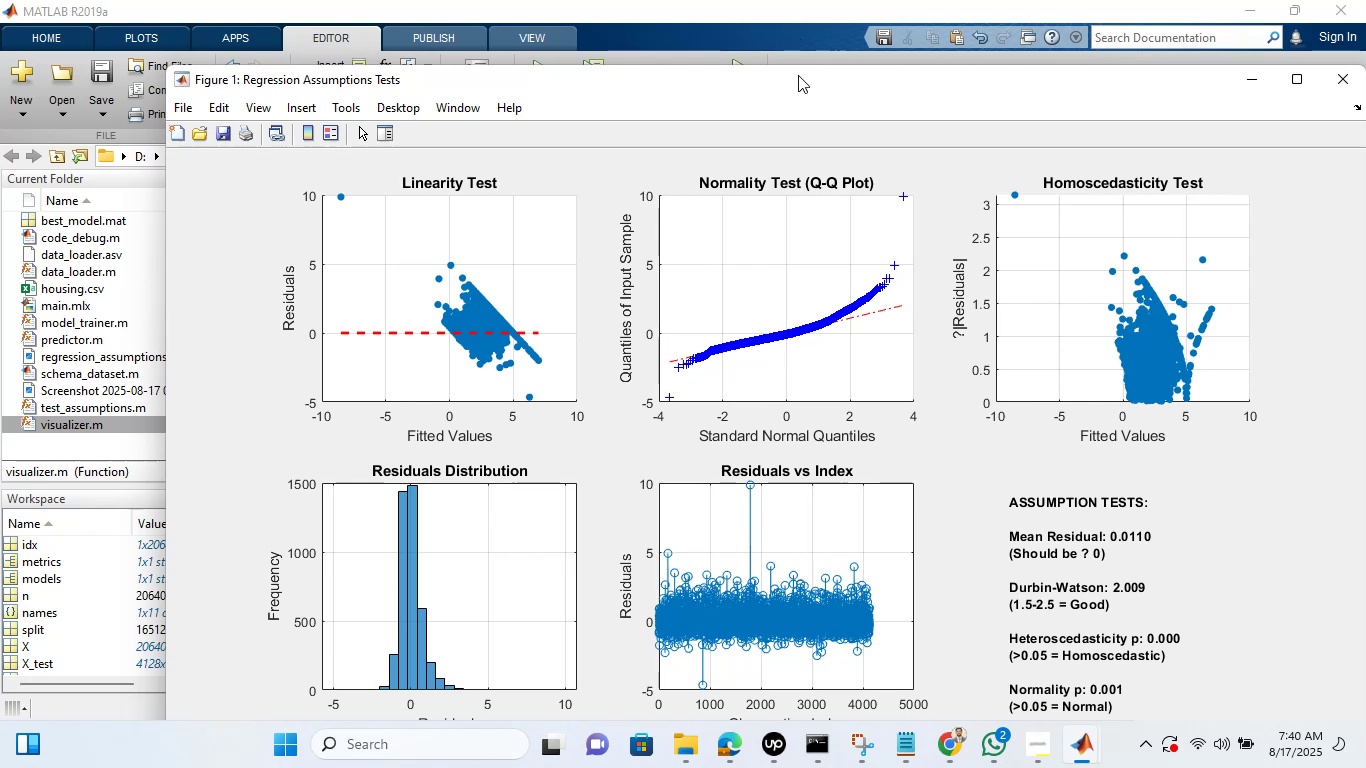 
left_click_drag(start_coordinate=[804, 88], to_coordinate=[745, 15])
 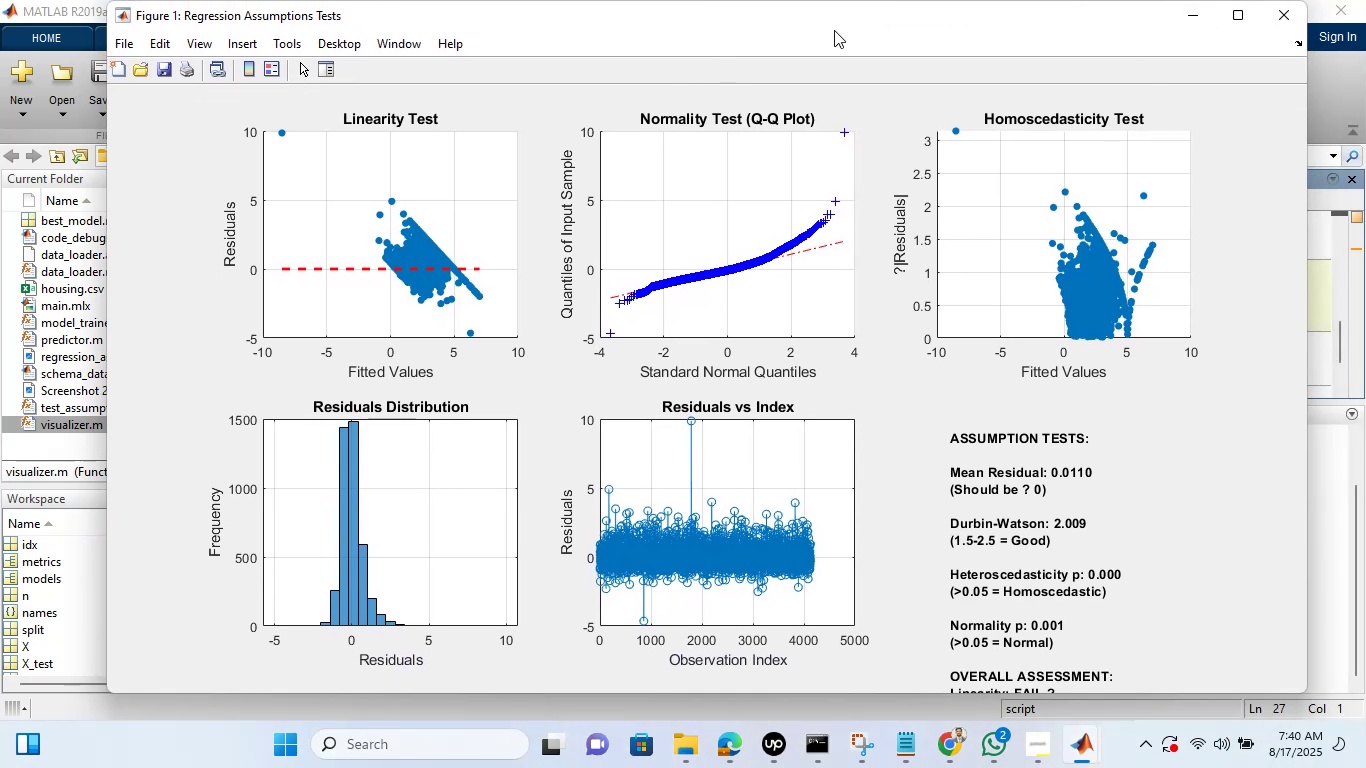 
wait(8.05)
 